 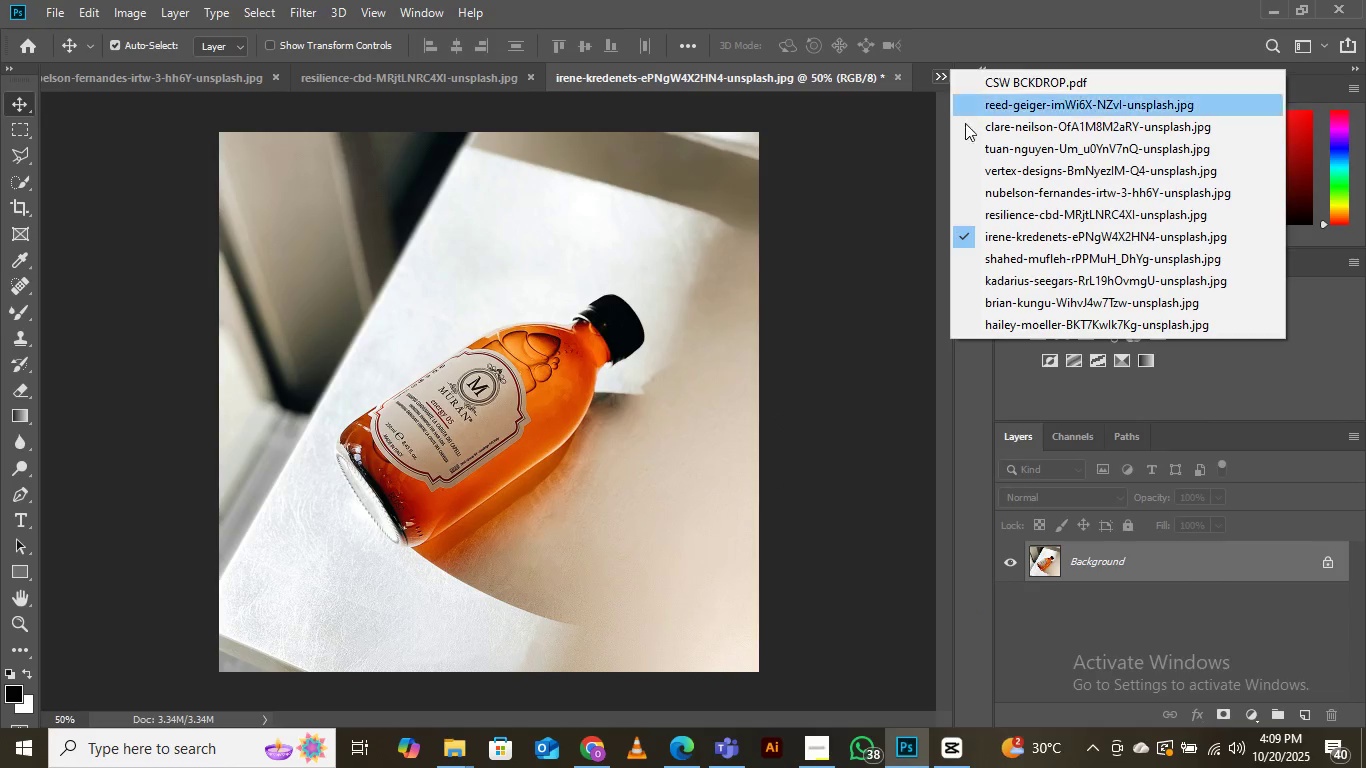 
left_click([1014, 259])
 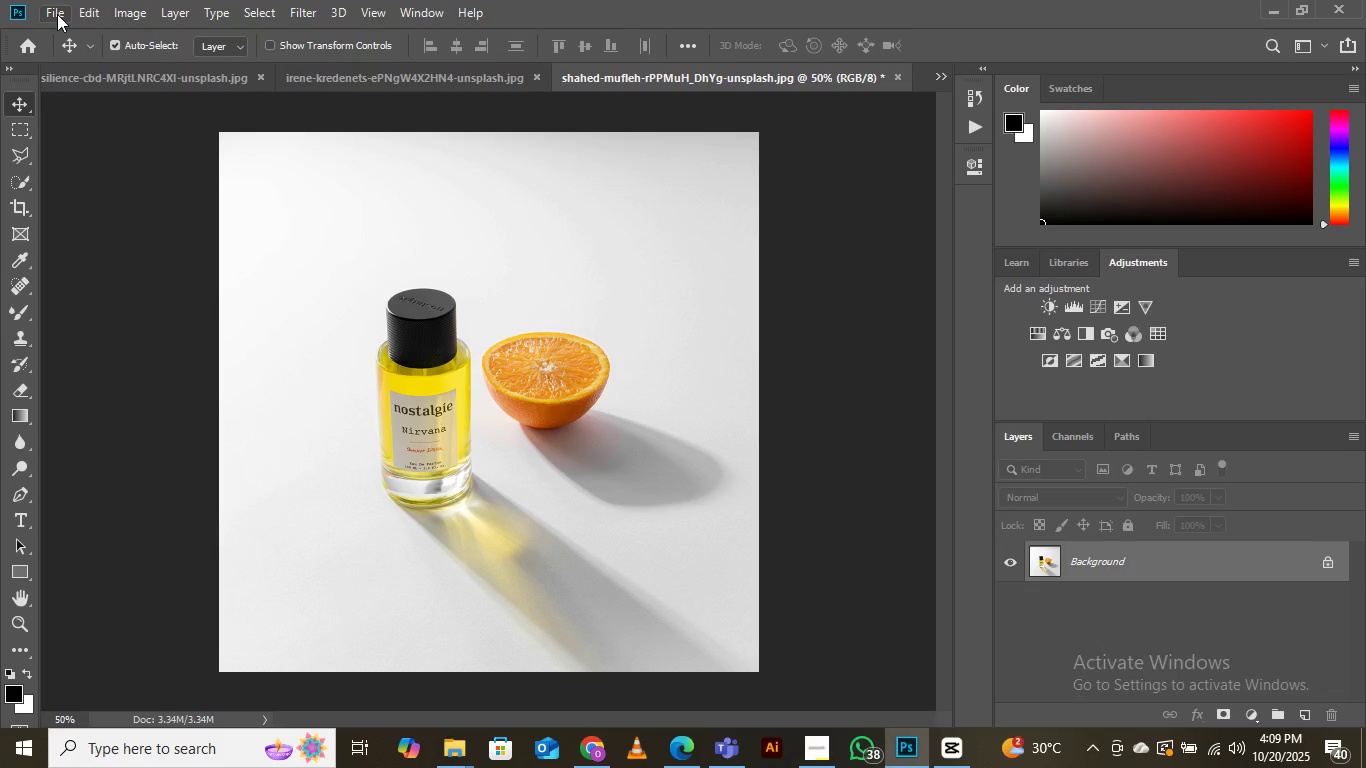 
wait(5.06)
 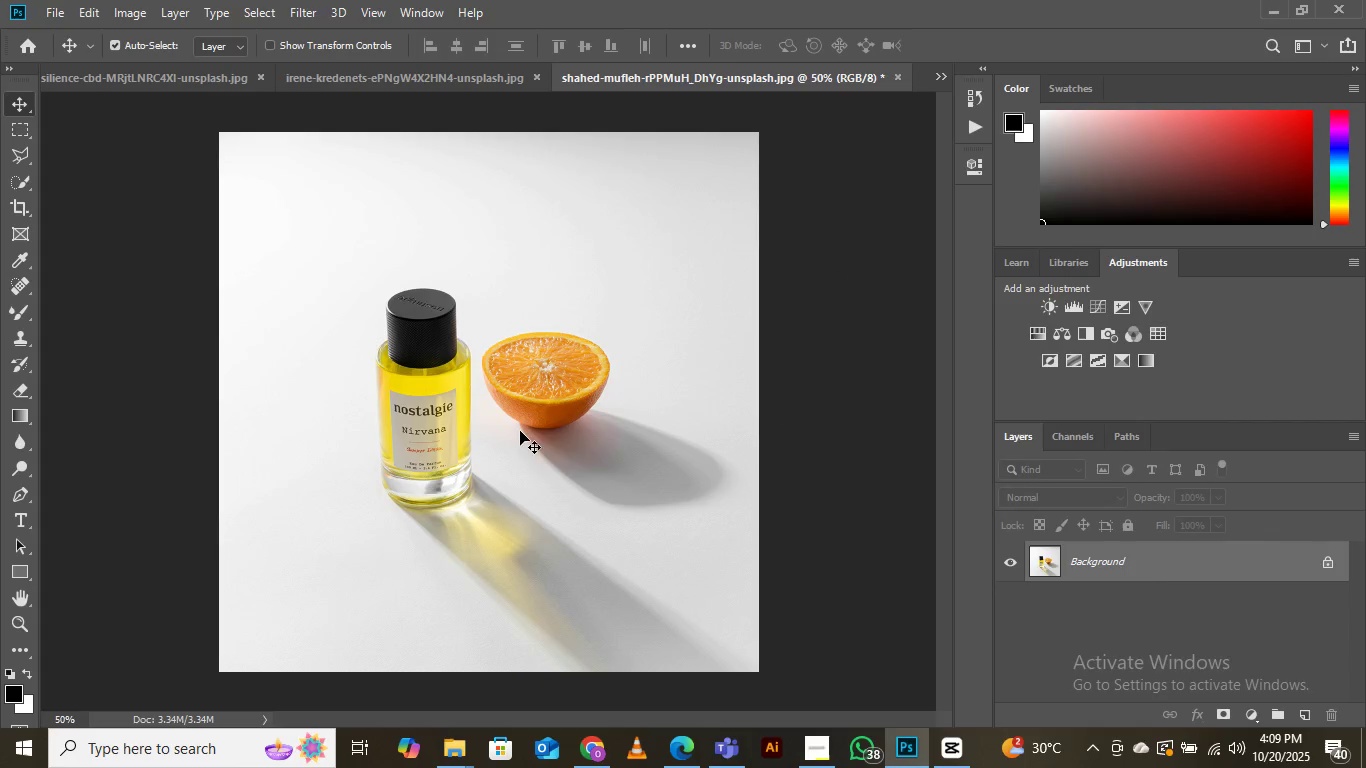 
left_click([57, 14])
 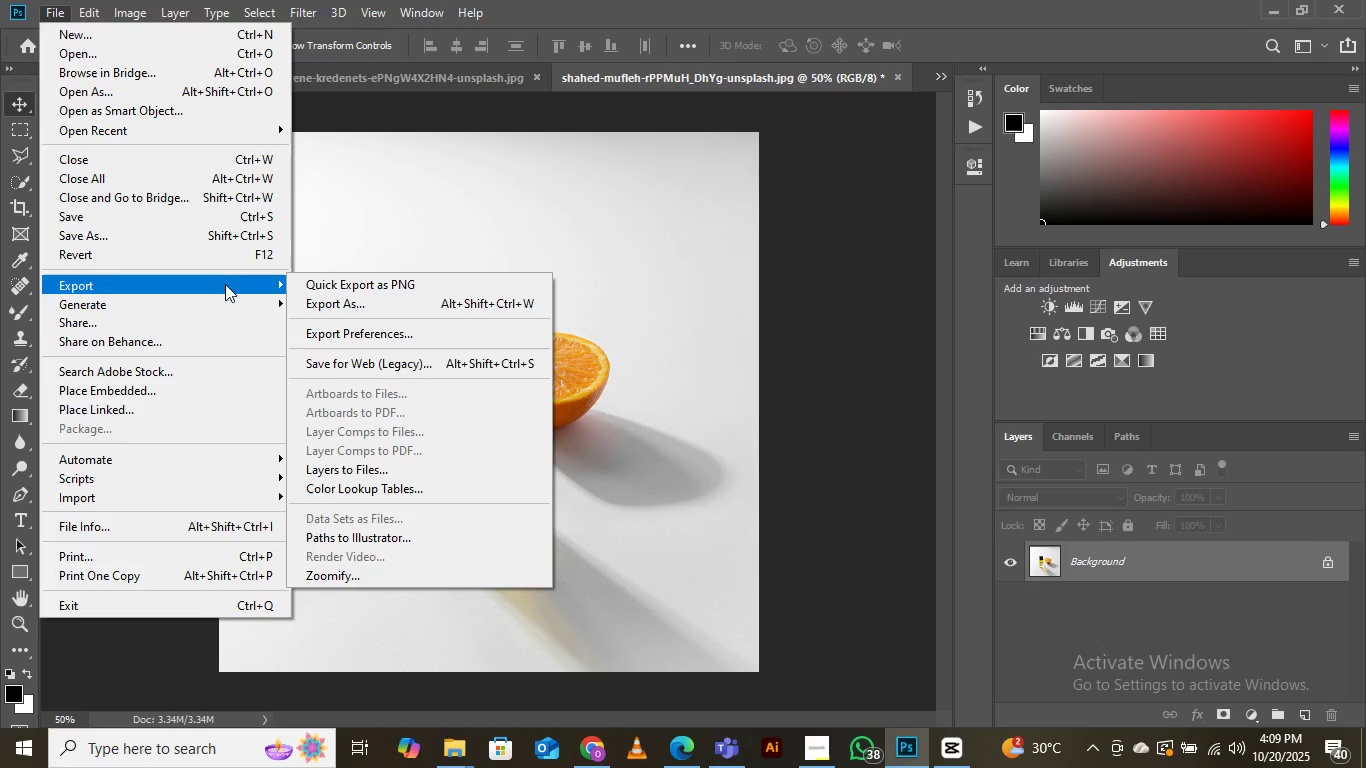 
left_click([357, 309])
 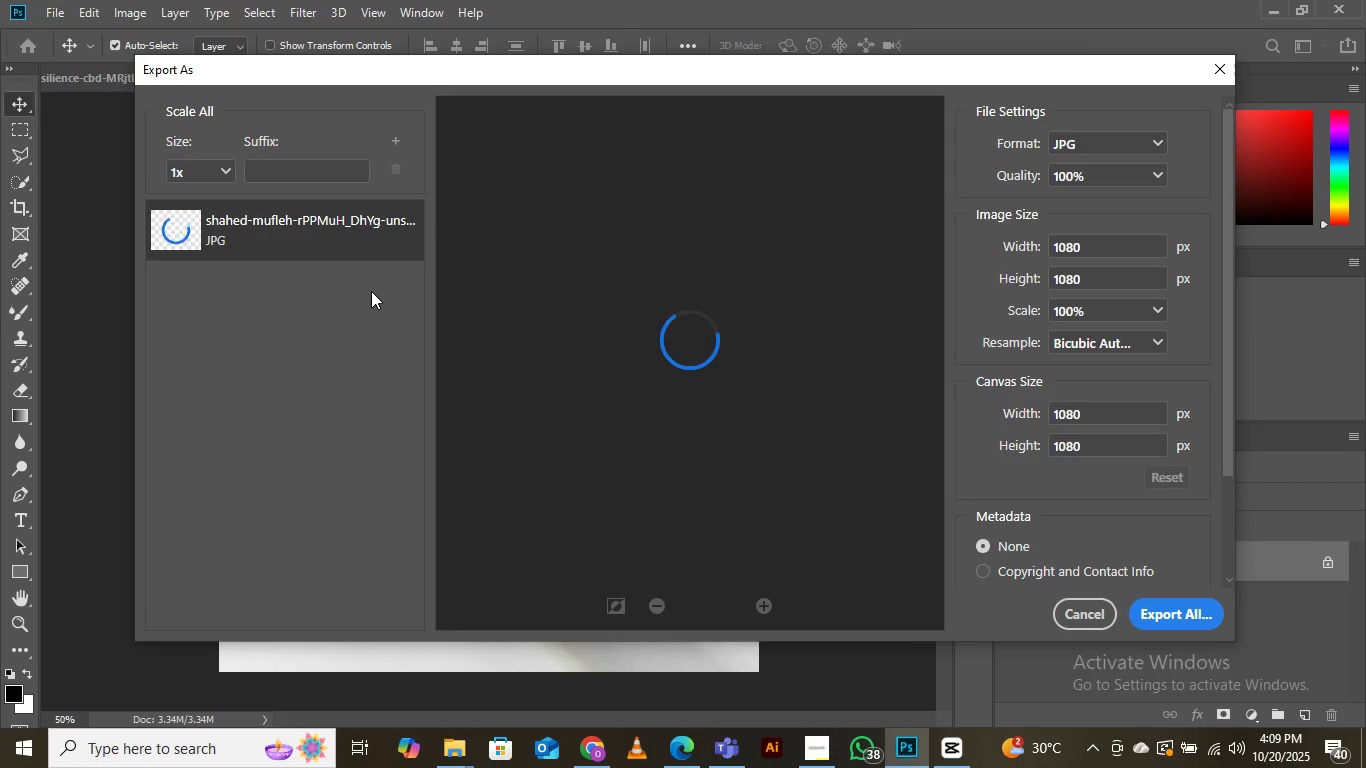 
wait(11.22)
 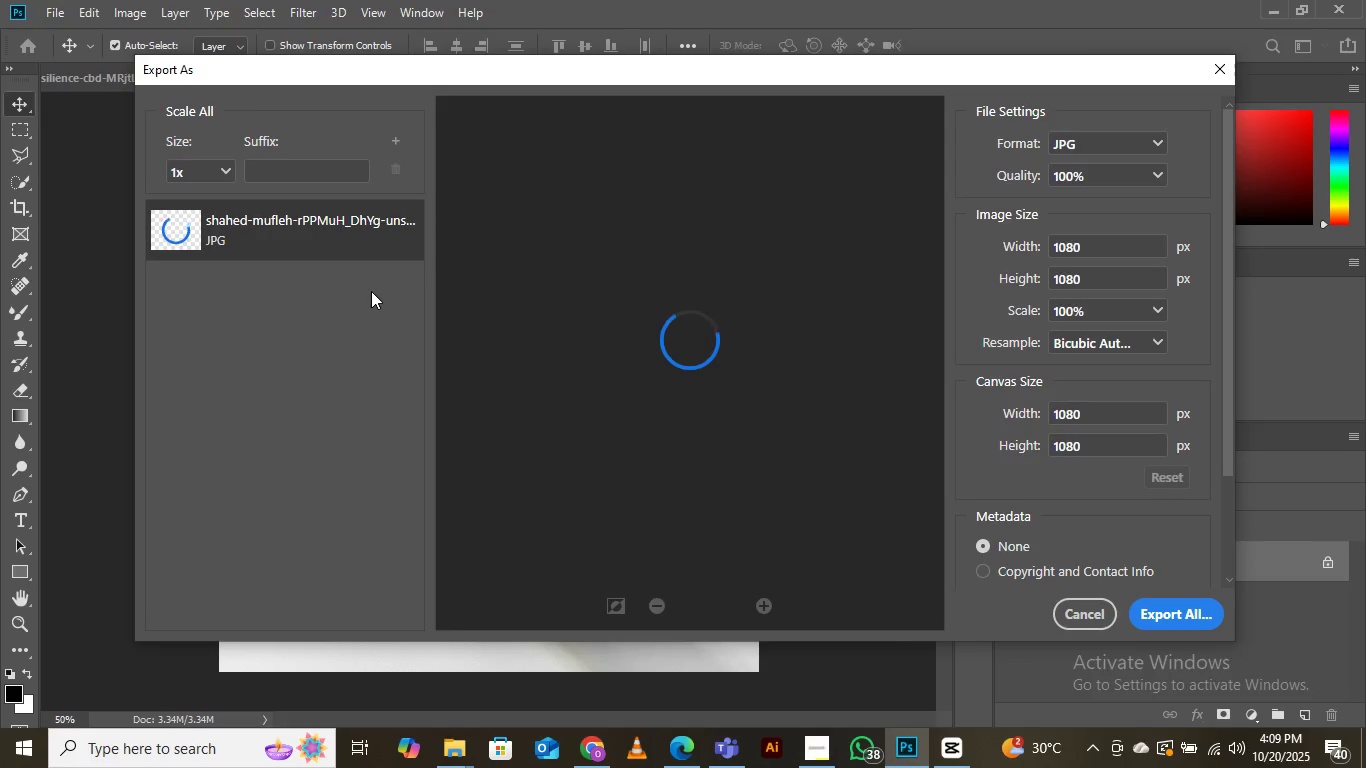 
left_click([1173, 598])
 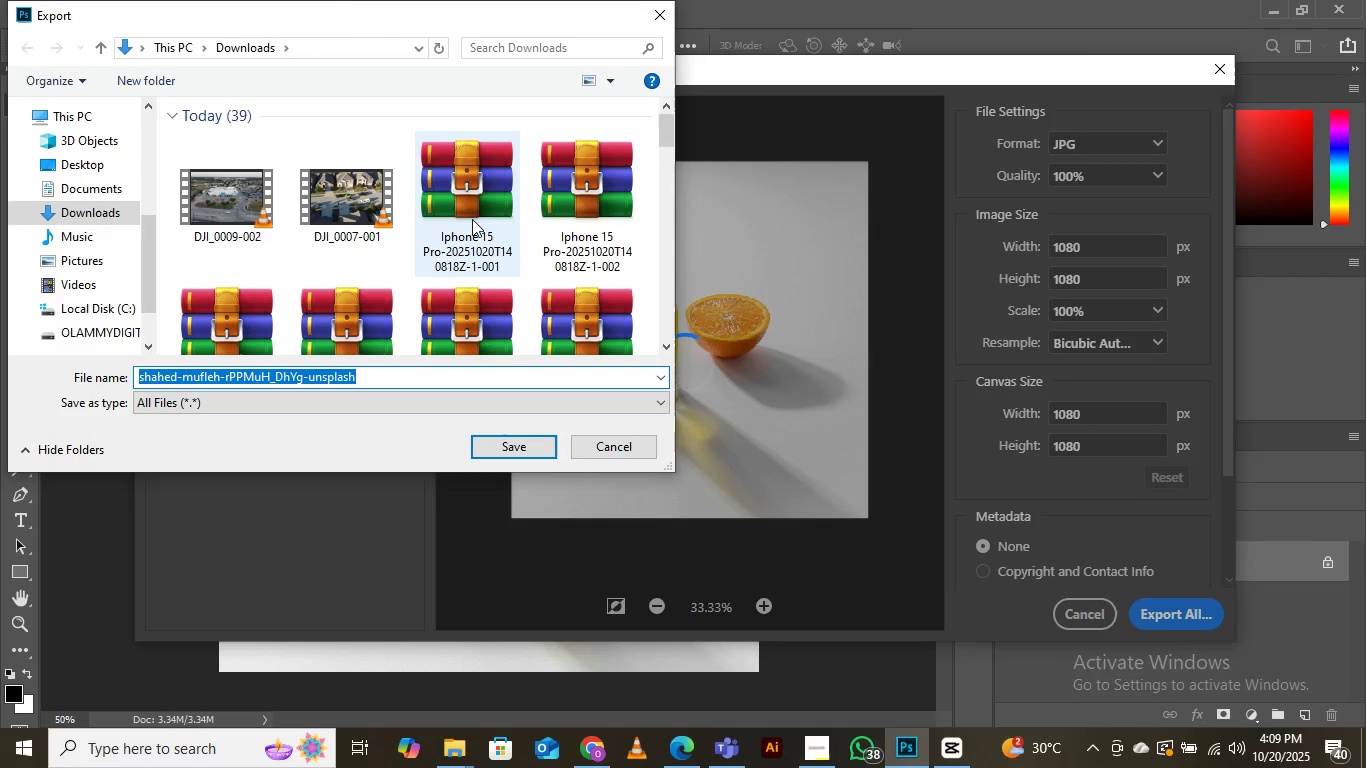 
scroll: coordinate [531, 215], scroll_direction: down, amount: 6.0
 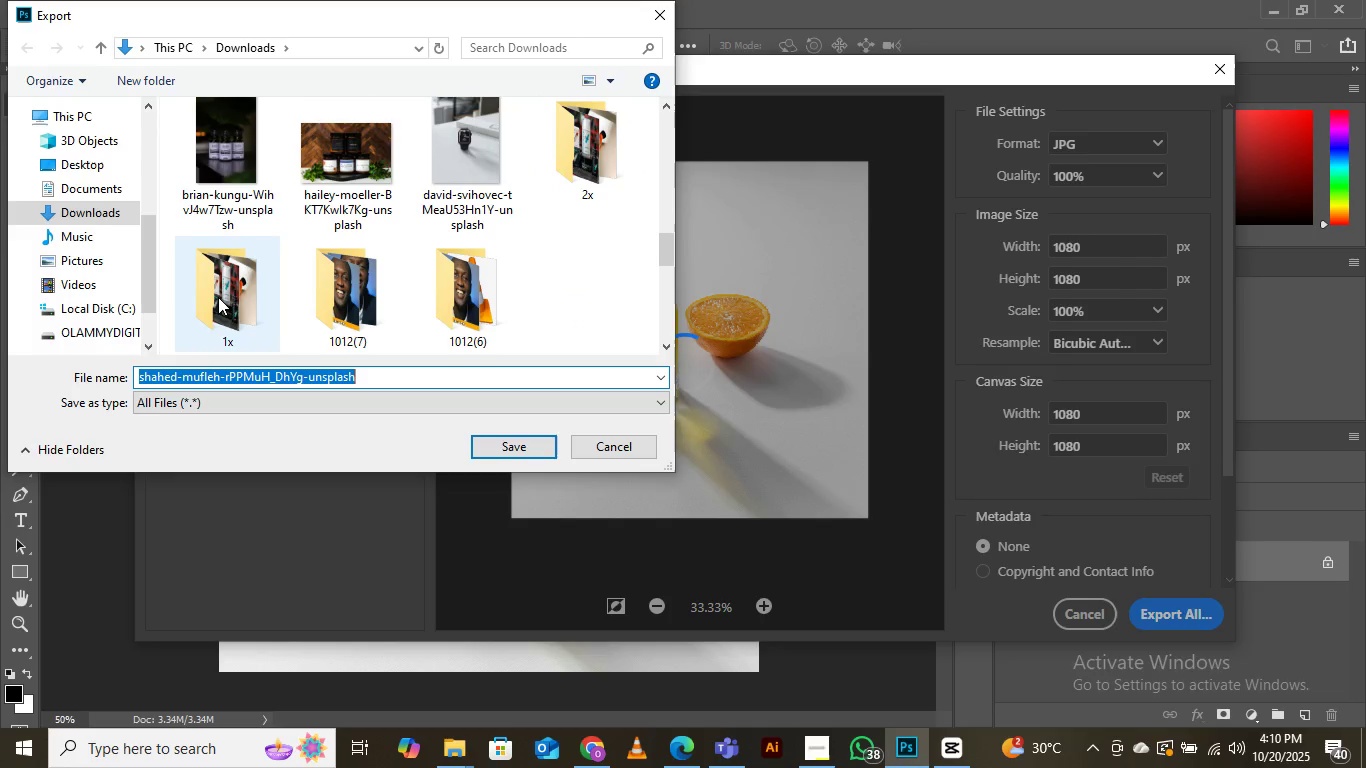 
double_click([218, 297])
 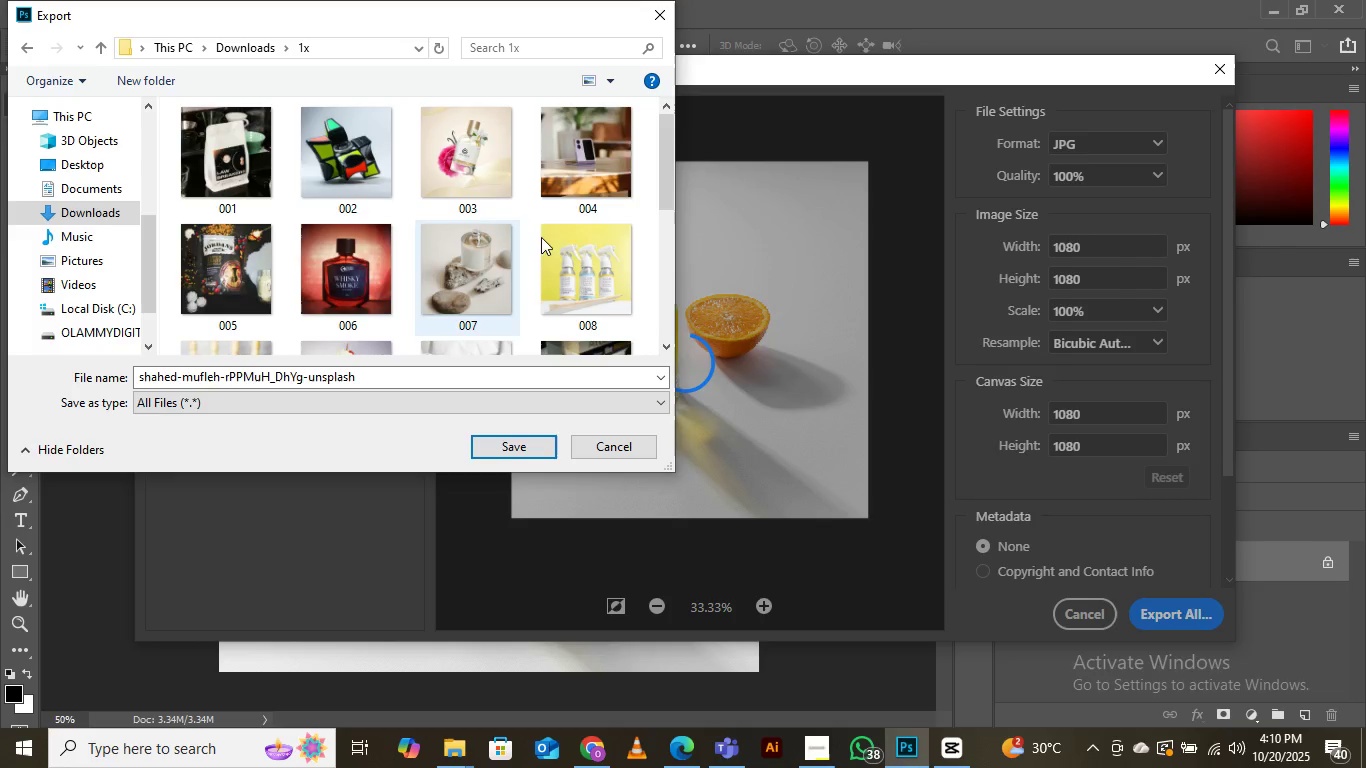 
scroll: coordinate [567, 230], scroll_direction: down, amount: 8.0
 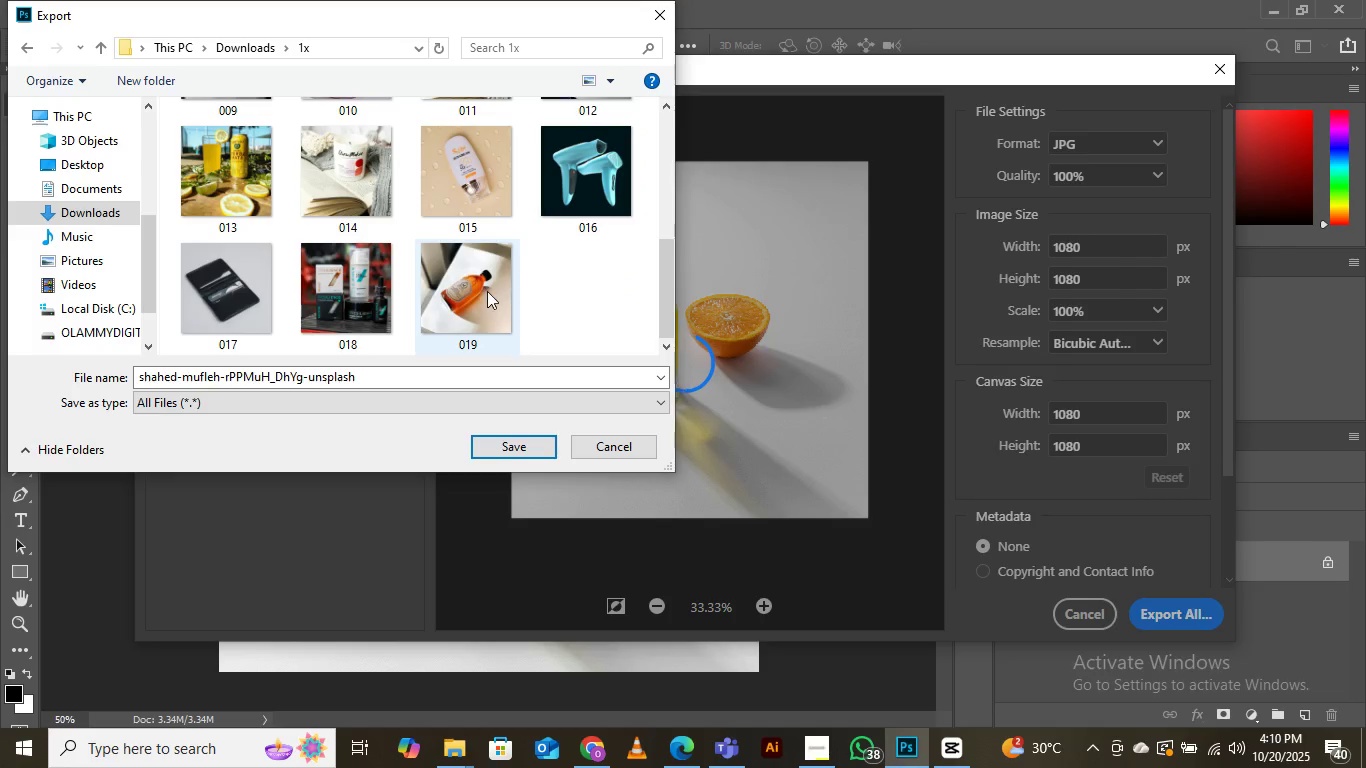 
left_click([487, 291])
 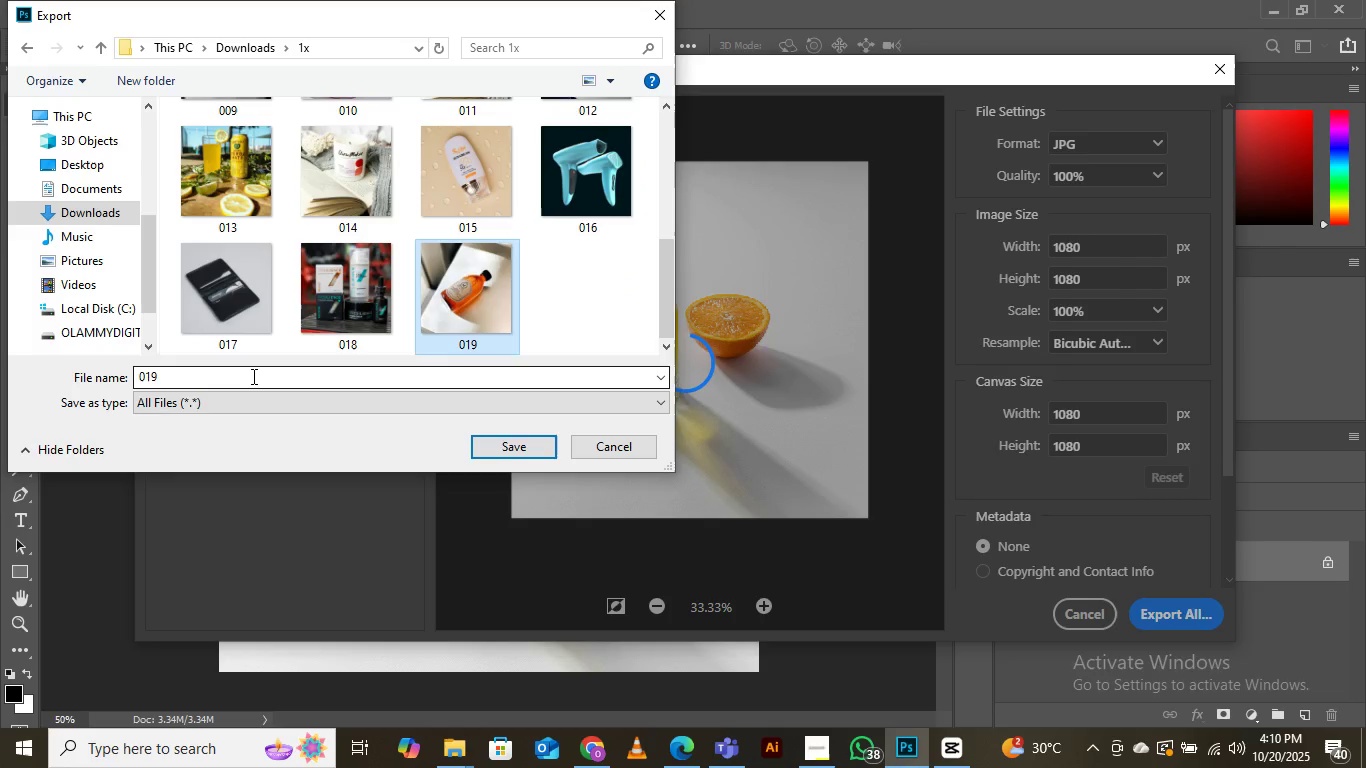 
left_click([252, 376])
 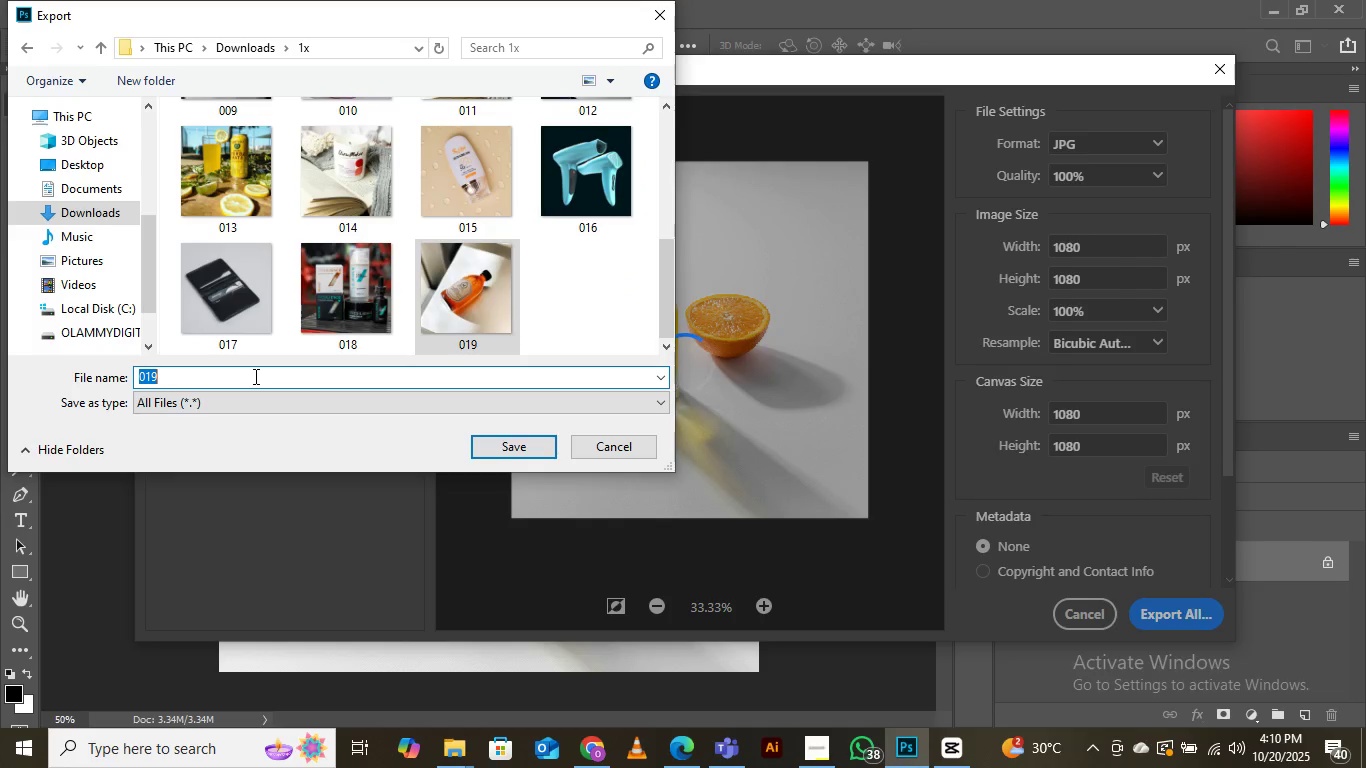 
key(ArrowRight)
 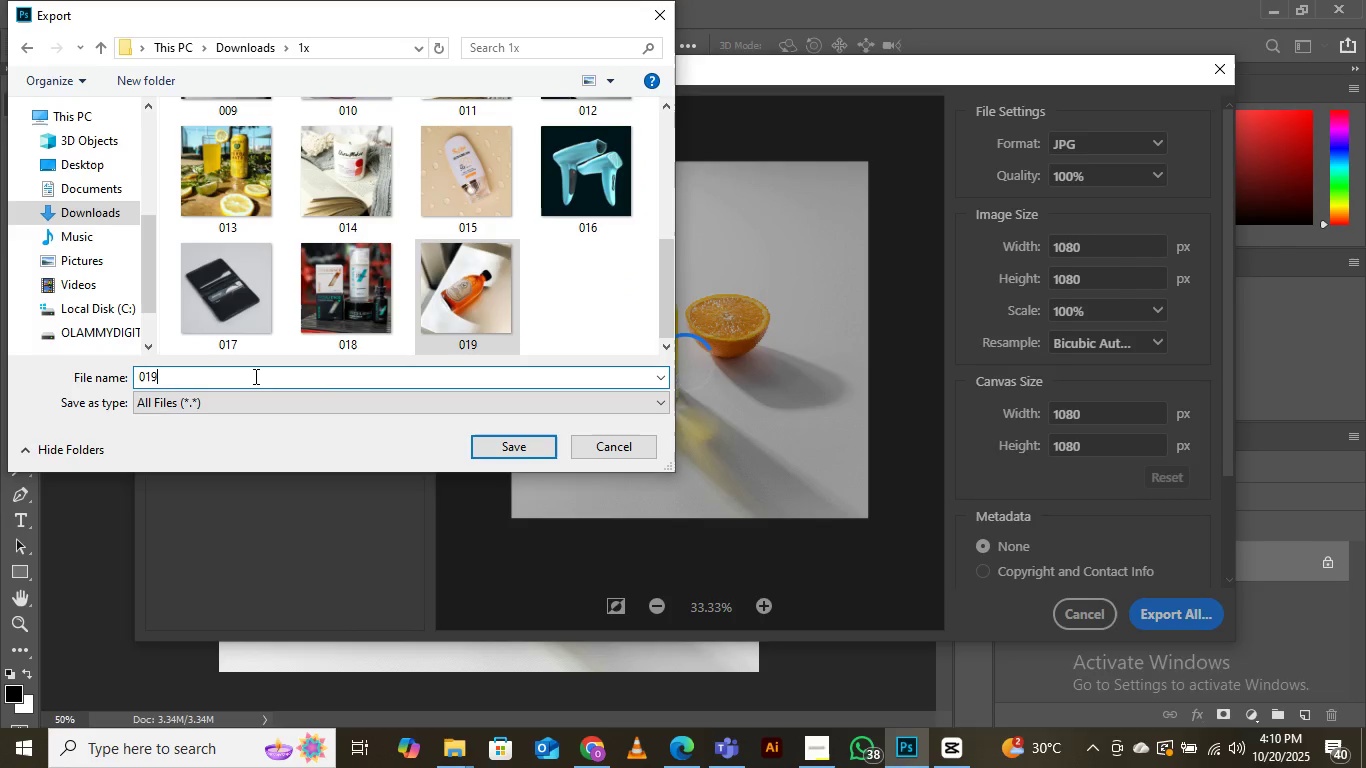 
key(Backspace)
key(Backspace)
type(20)
 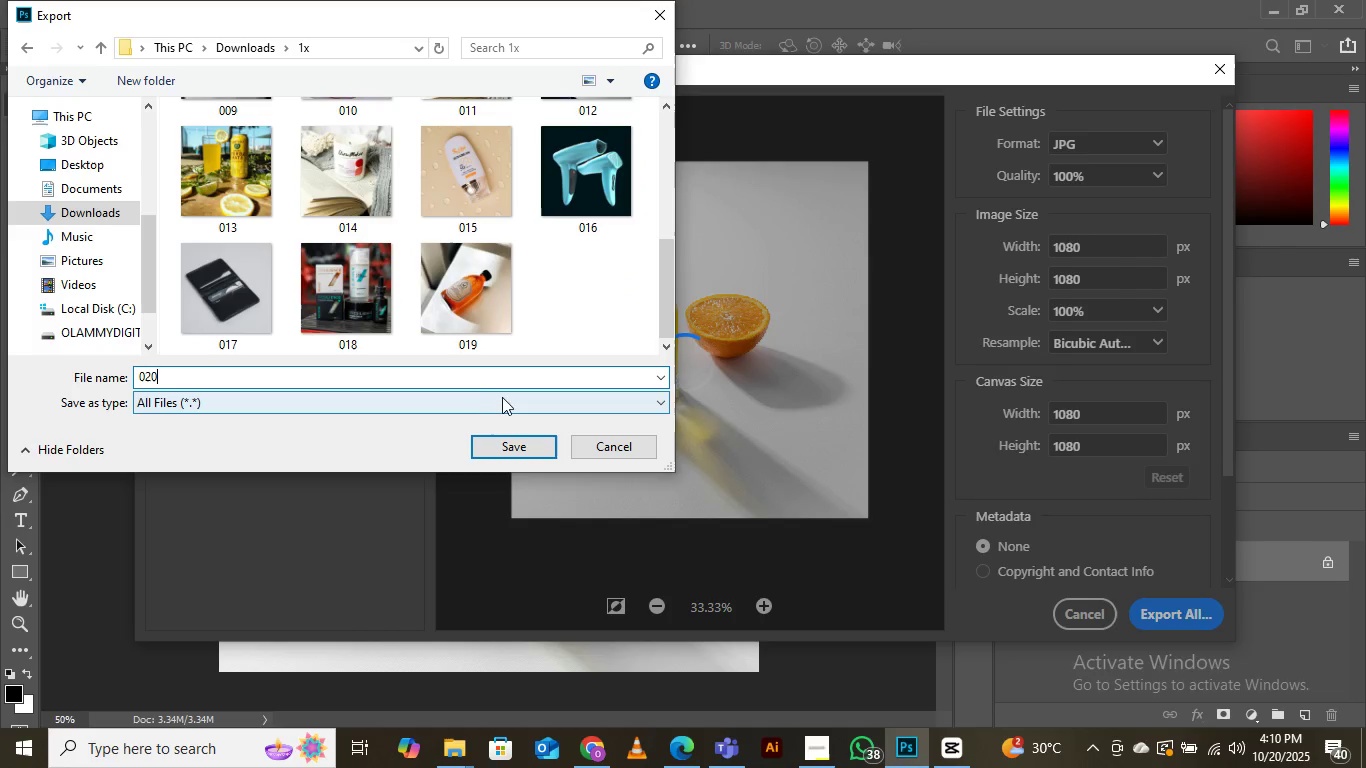 
left_click([515, 439])
 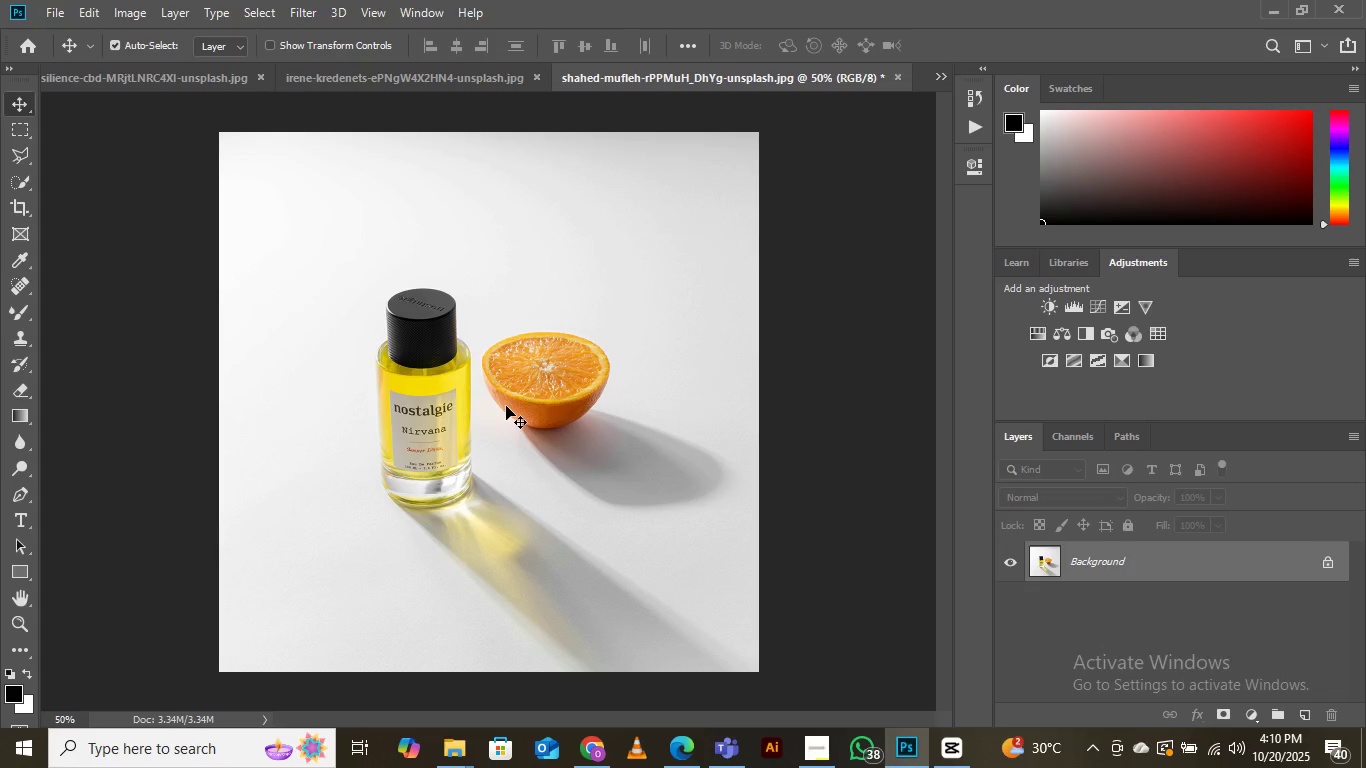 
wait(15.14)
 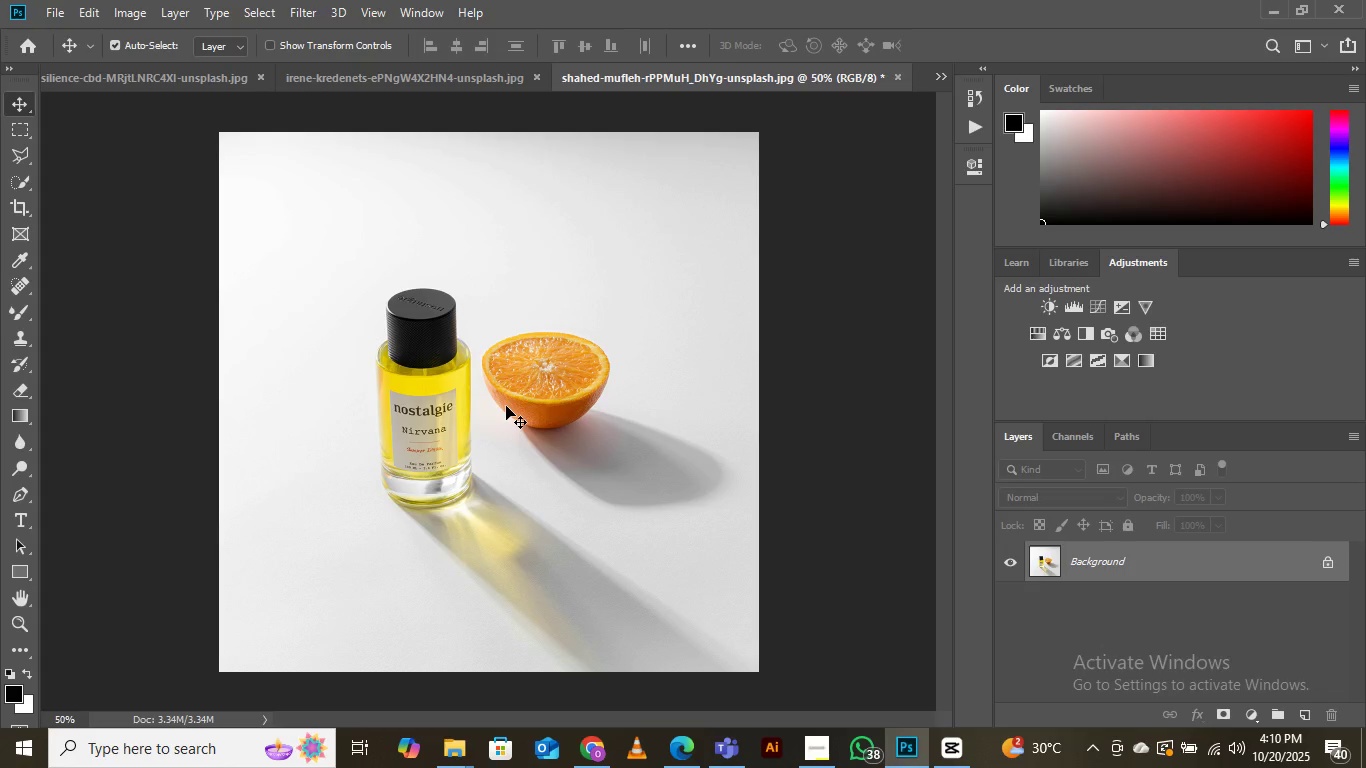 
scroll: coordinate [230, 432], scroll_direction: down, amount: 1.0
 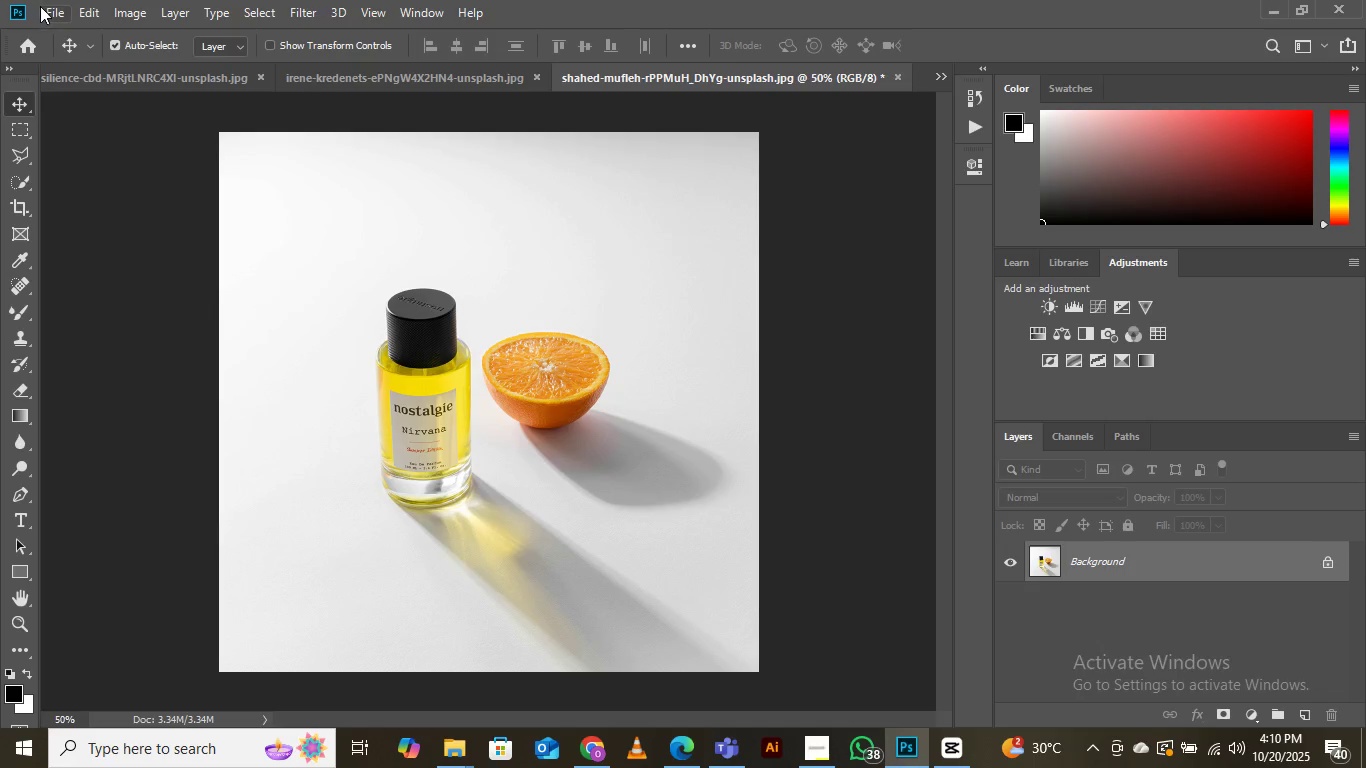 
left_click([45, 6])
 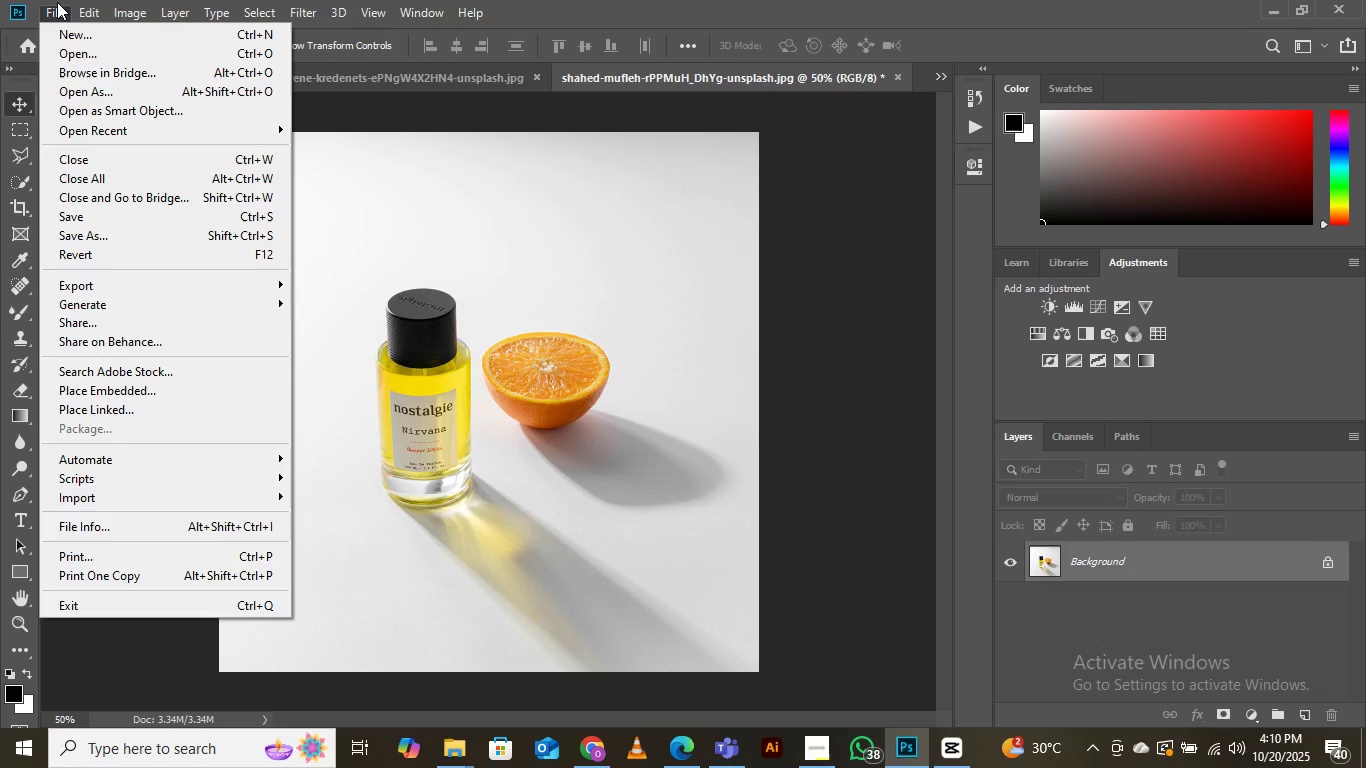 
wait(18.03)
 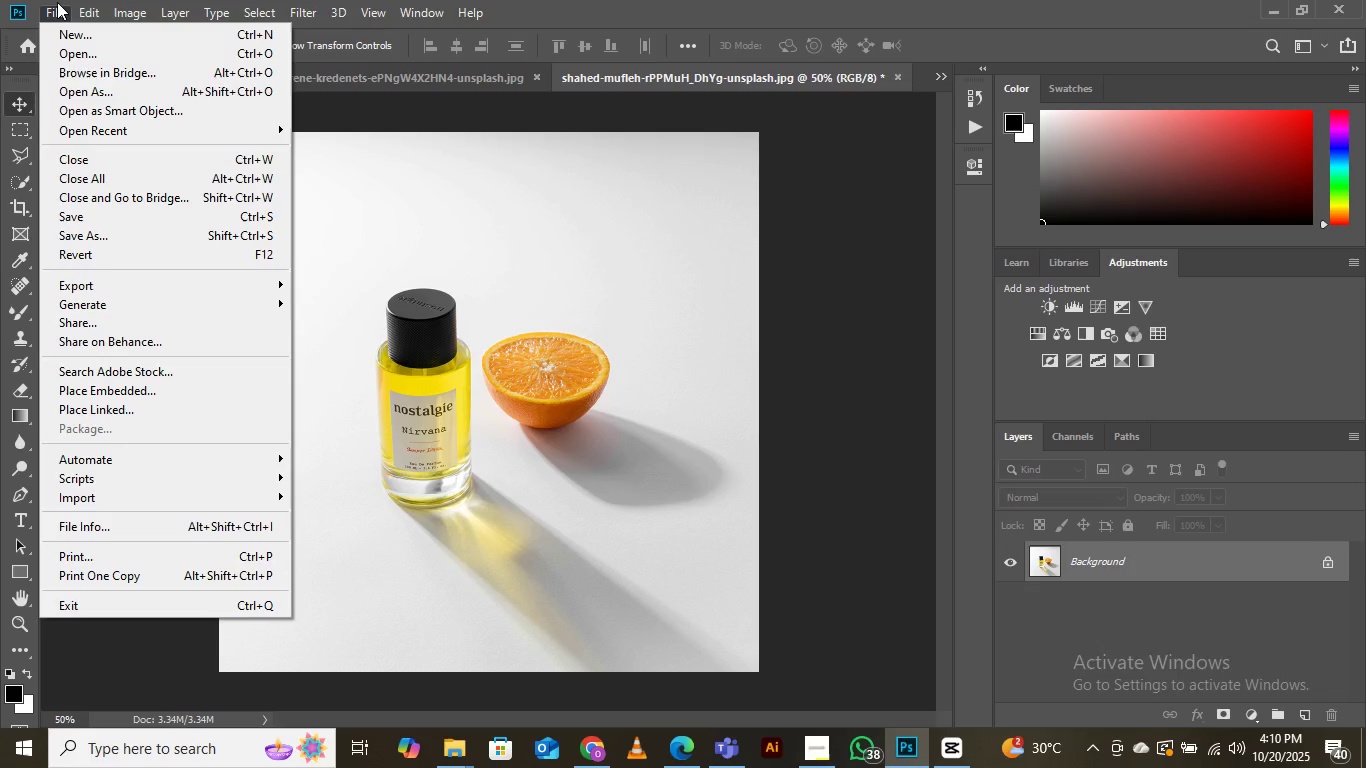 
left_click([323, 301])
 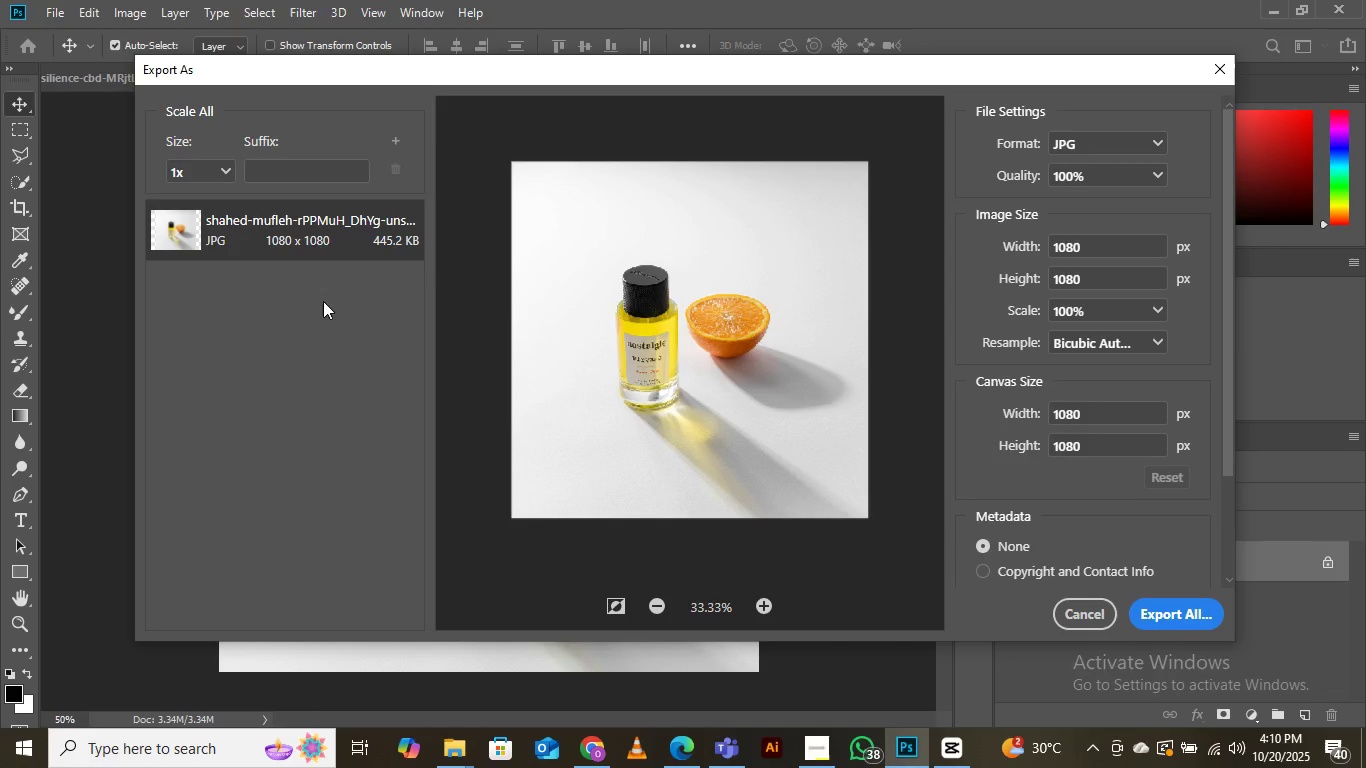 
wait(15.86)
 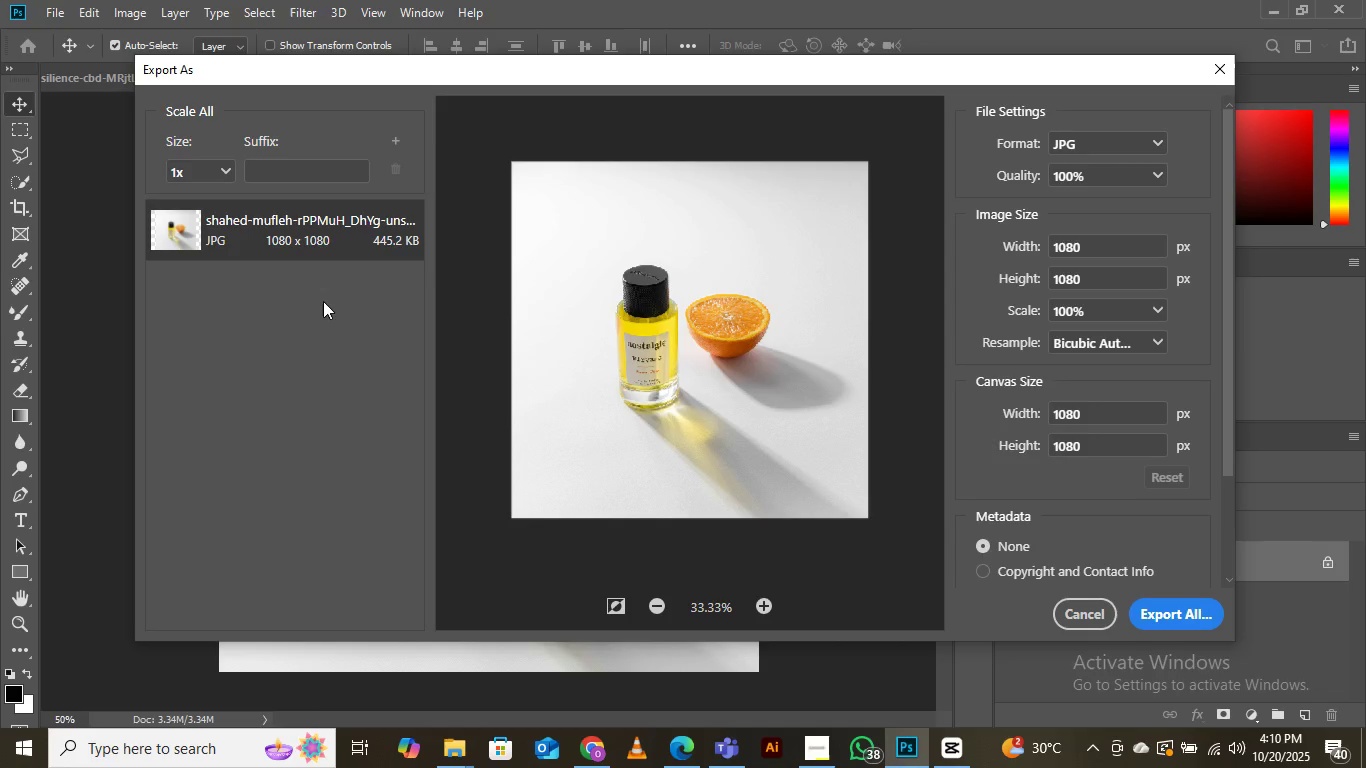 
left_click([223, 169])
 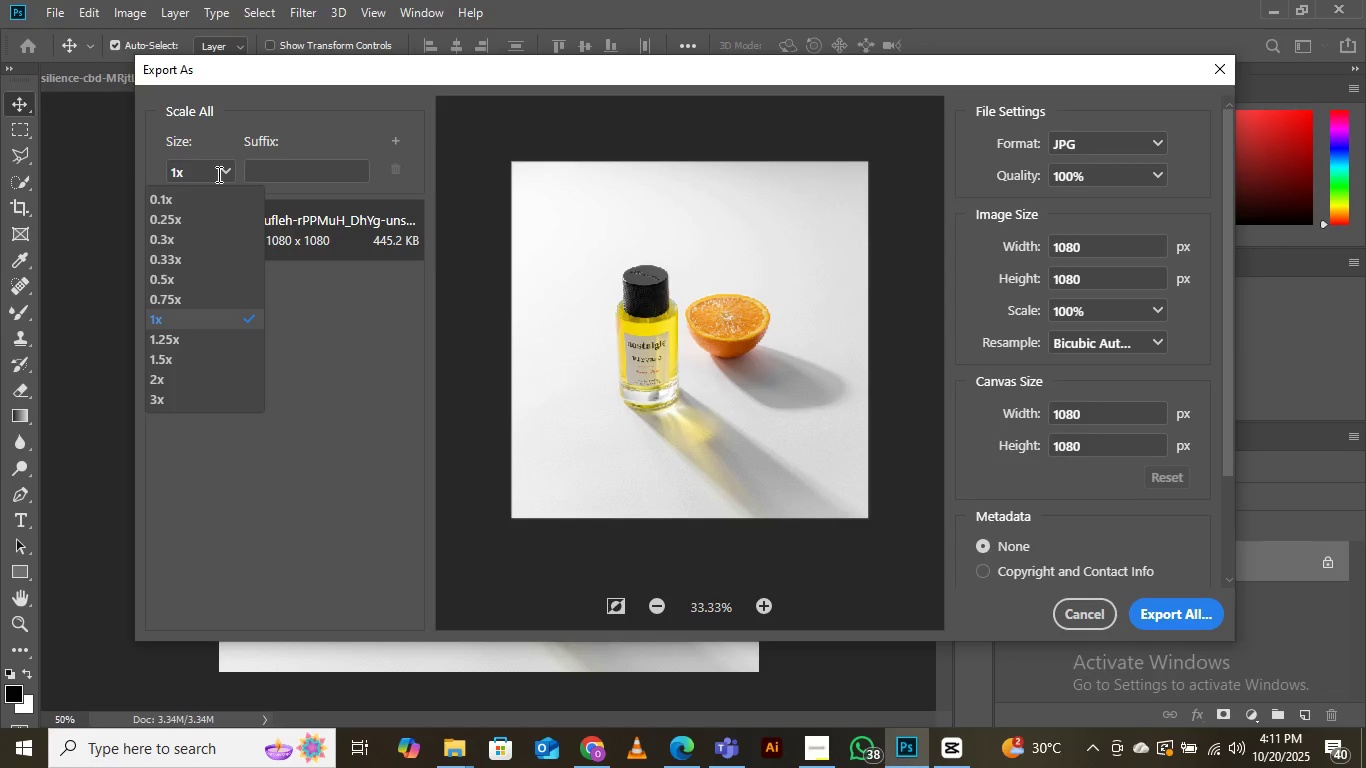 
wait(16.3)
 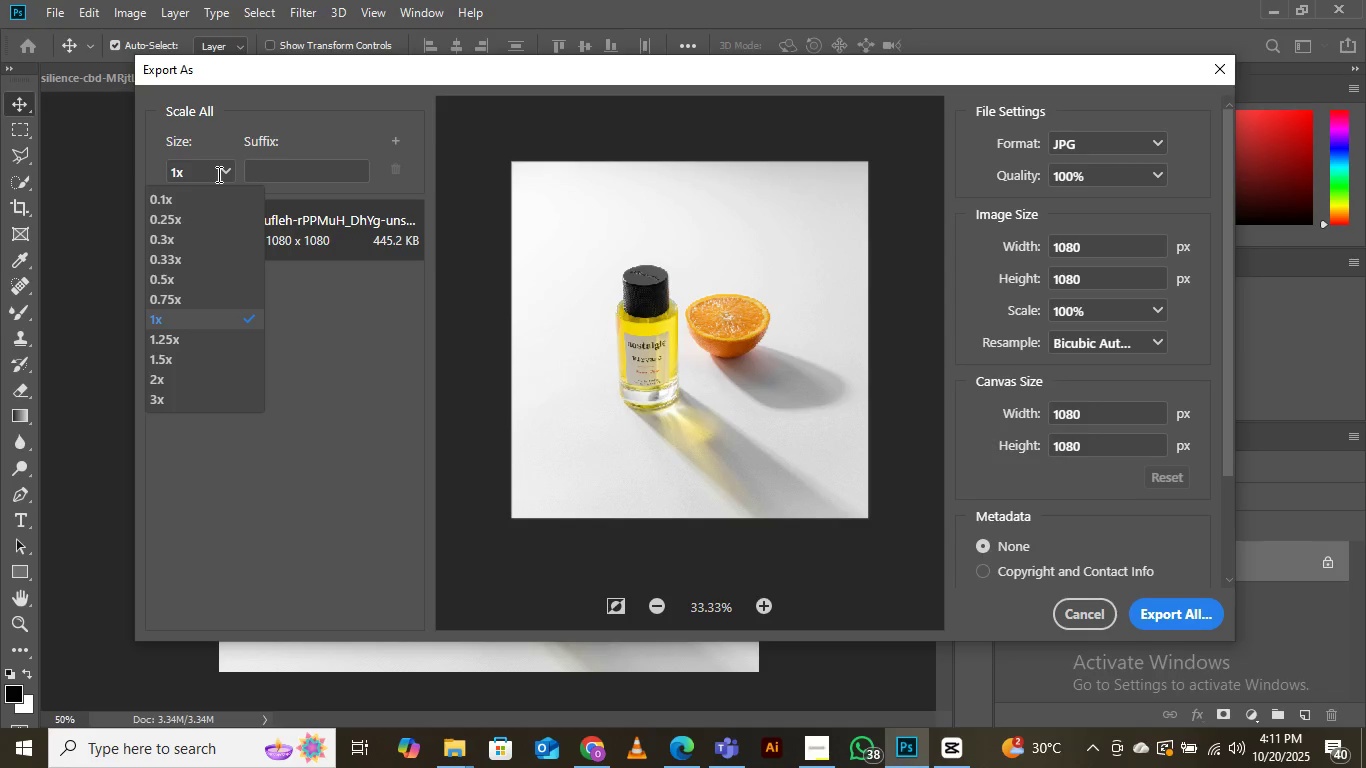 
left_click([177, 384])
 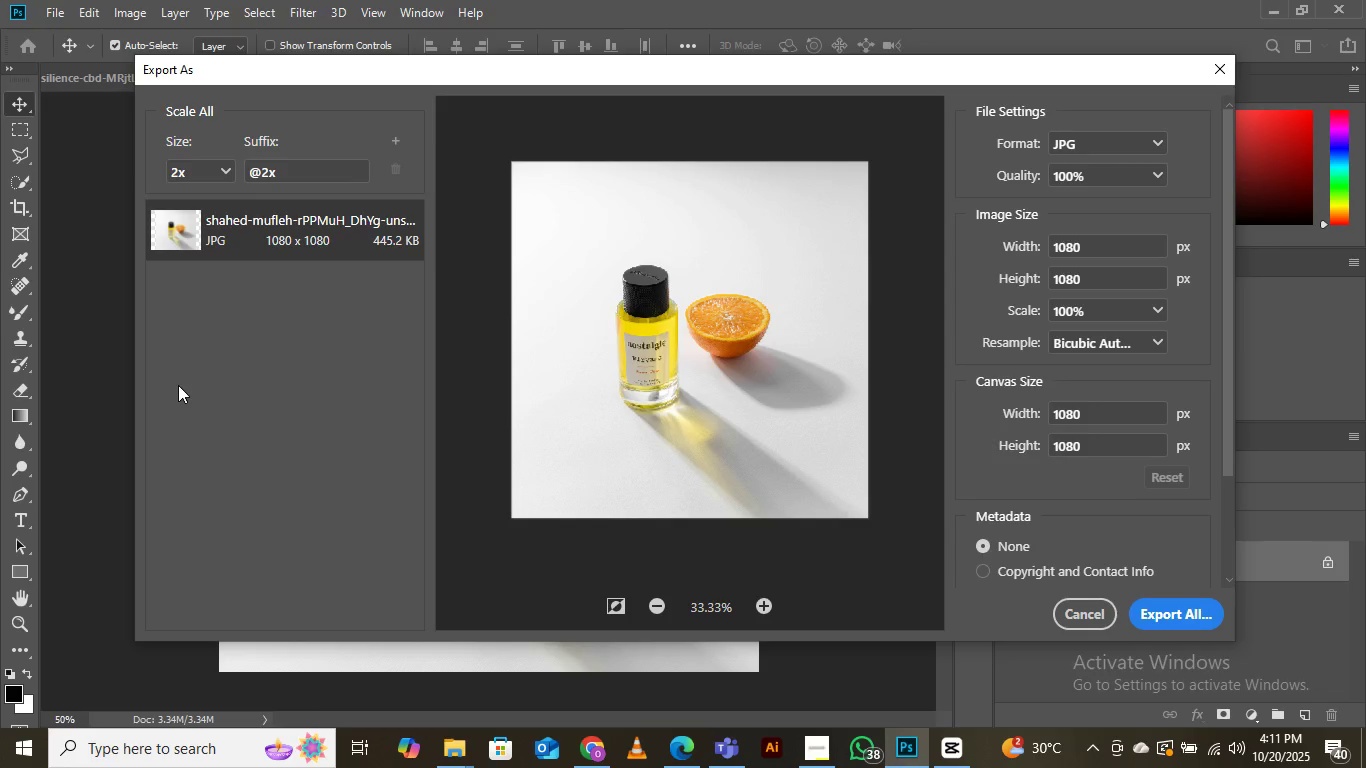 
wait(9.2)
 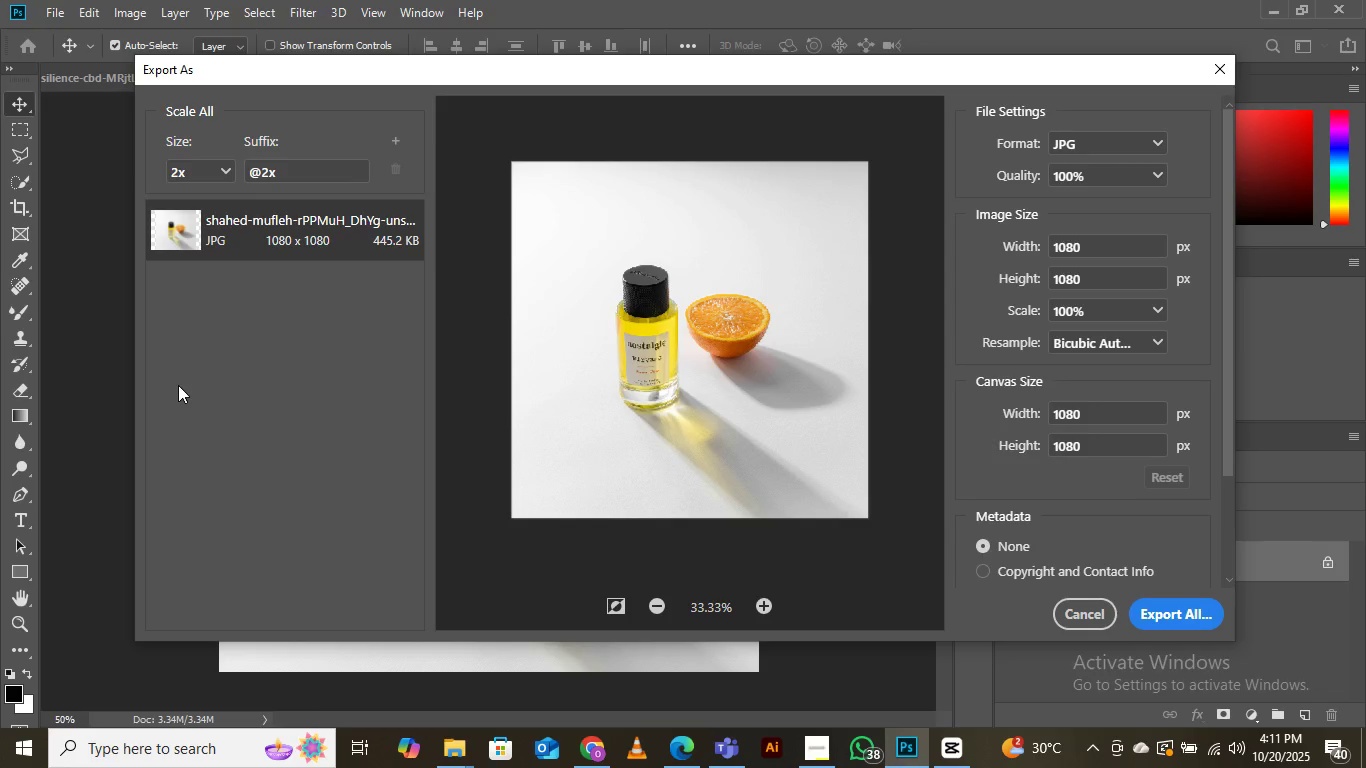 
left_click([1165, 623])
 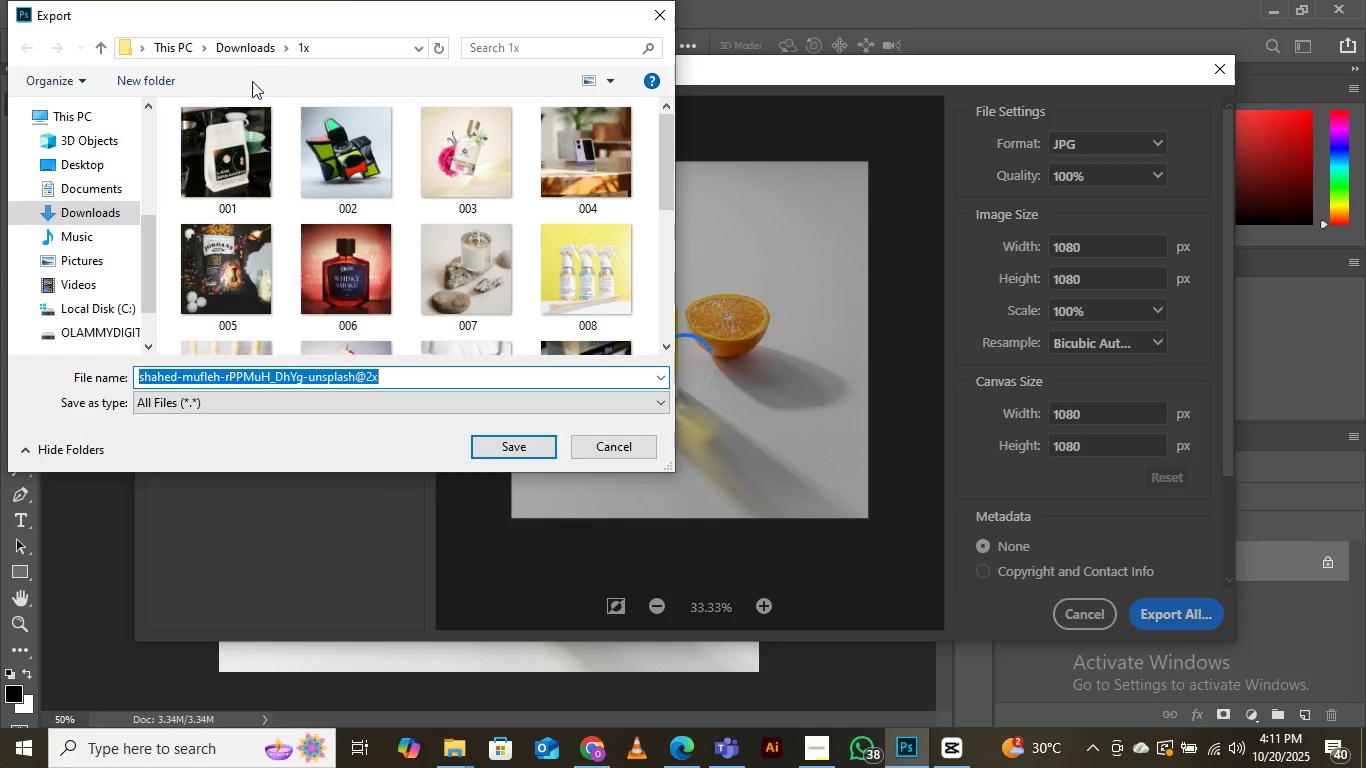 
left_click([234, 45])
 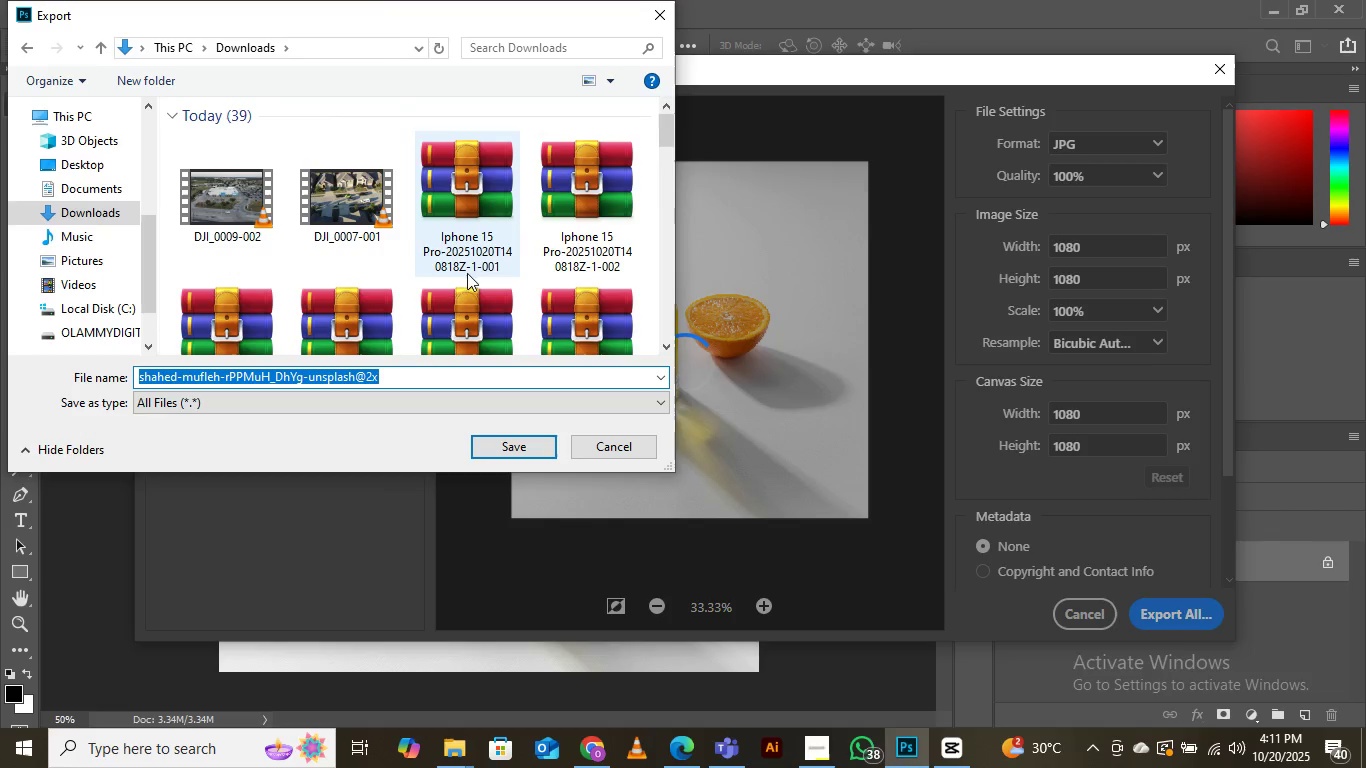 
scroll: coordinate [525, 281], scroll_direction: down, amount: 12.0
 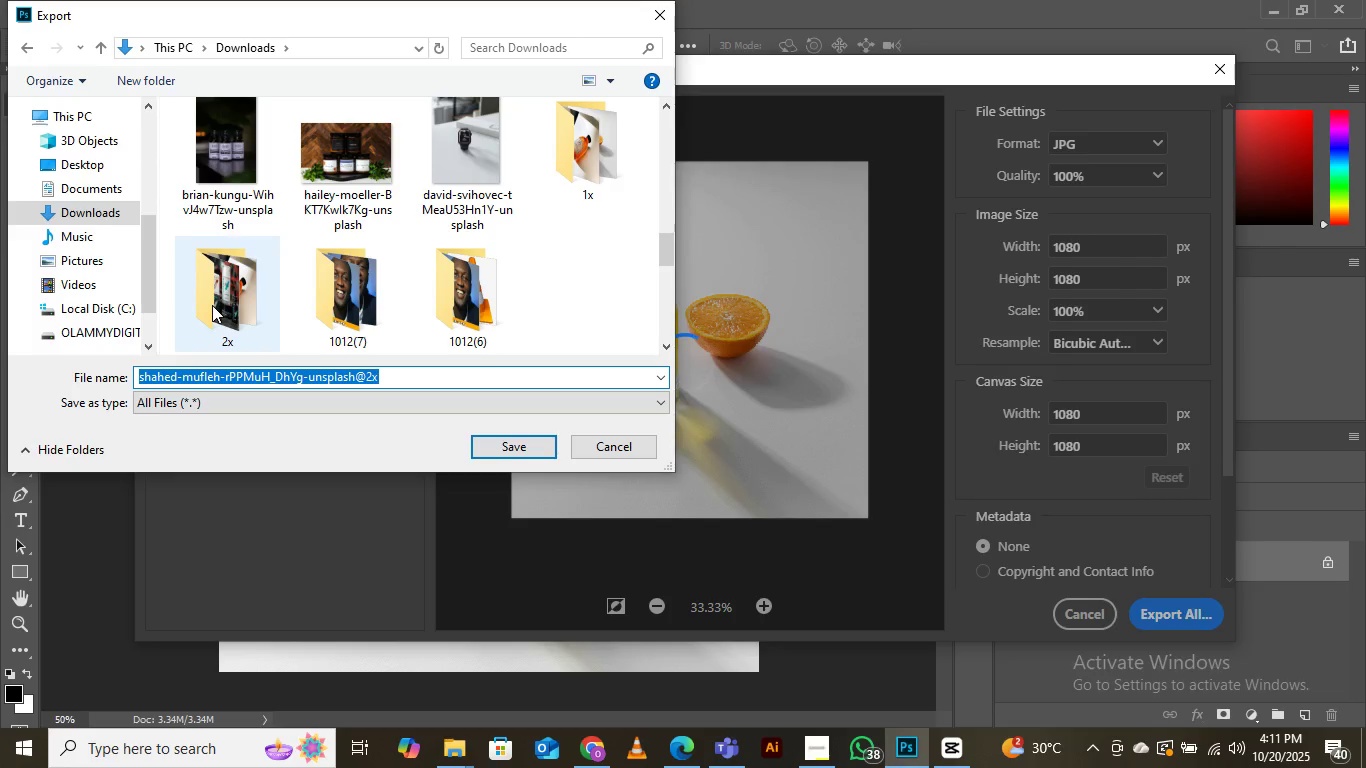 
double_click([212, 305])
 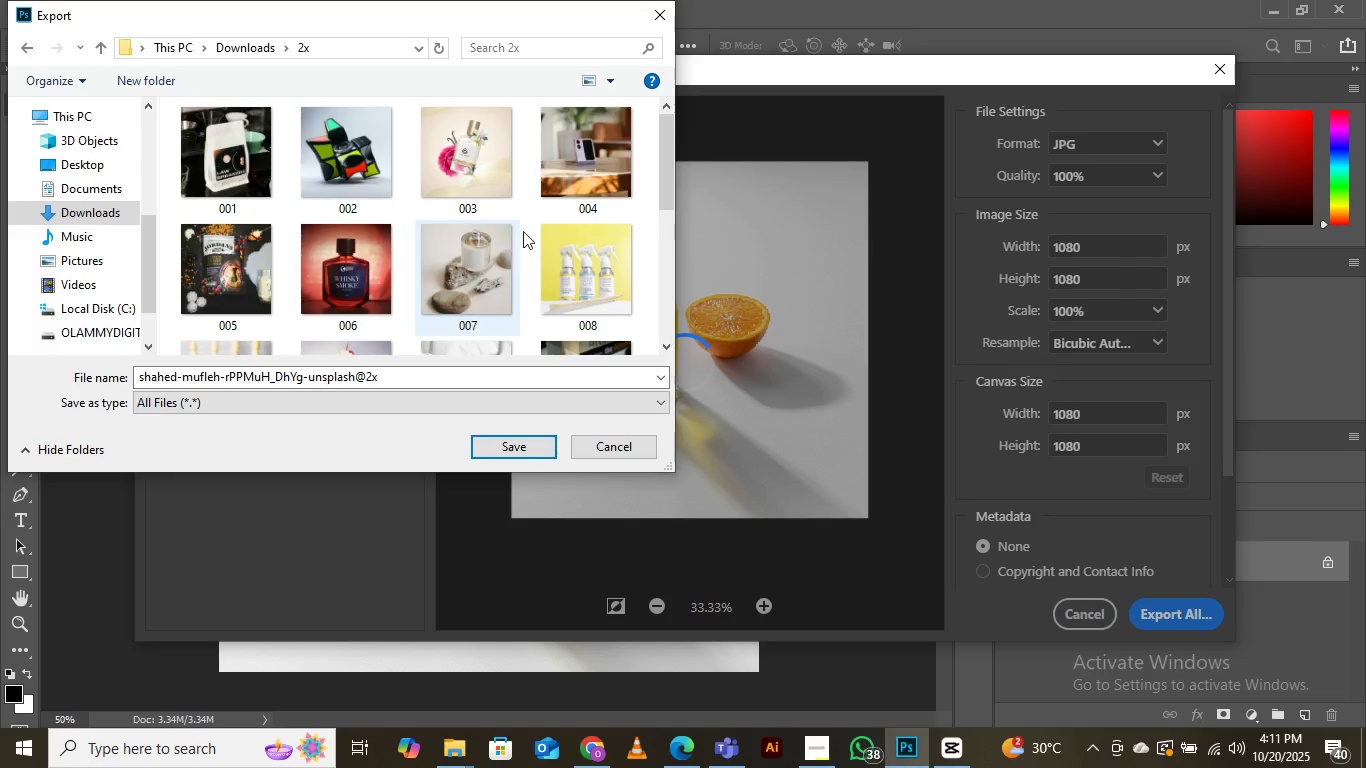 
scroll: coordinate [537, 241], scroll_direction: down, amount: 7.0
 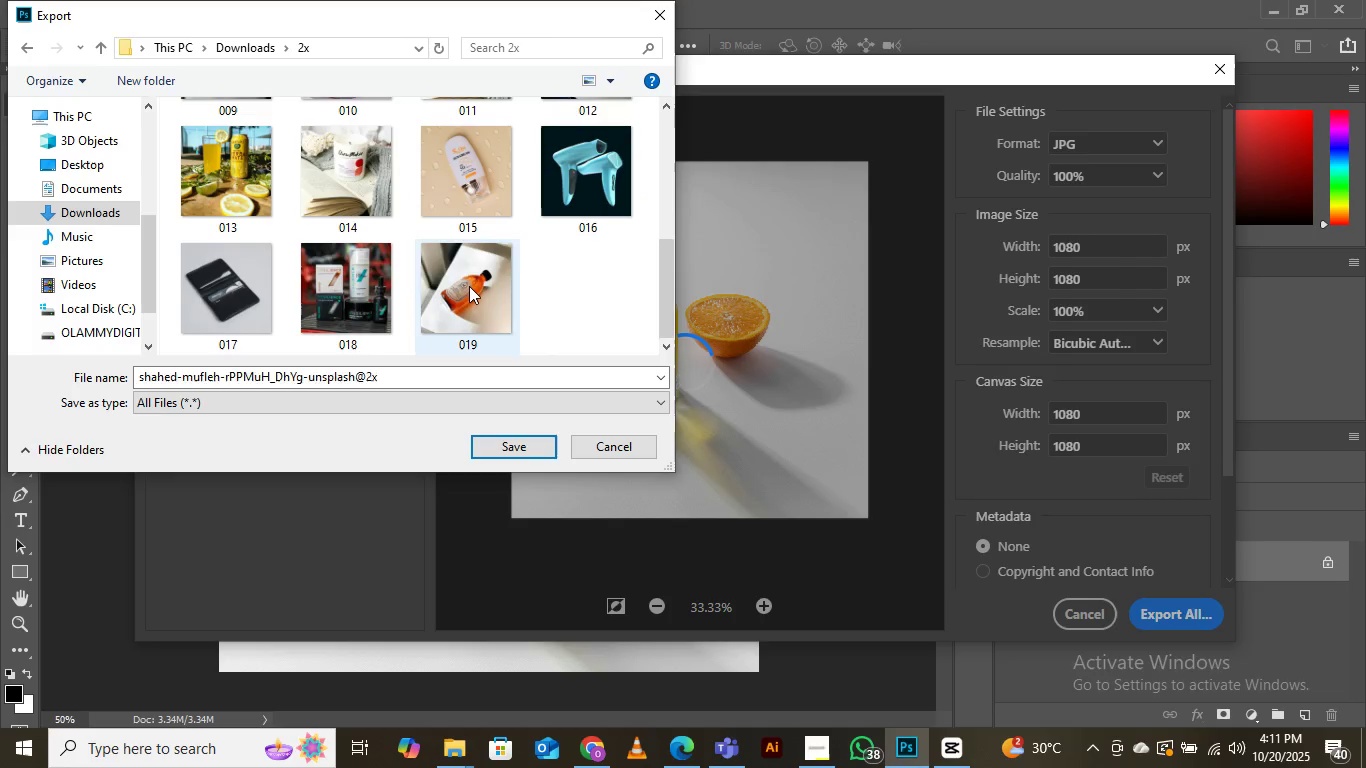 
left_click([469, 286])
 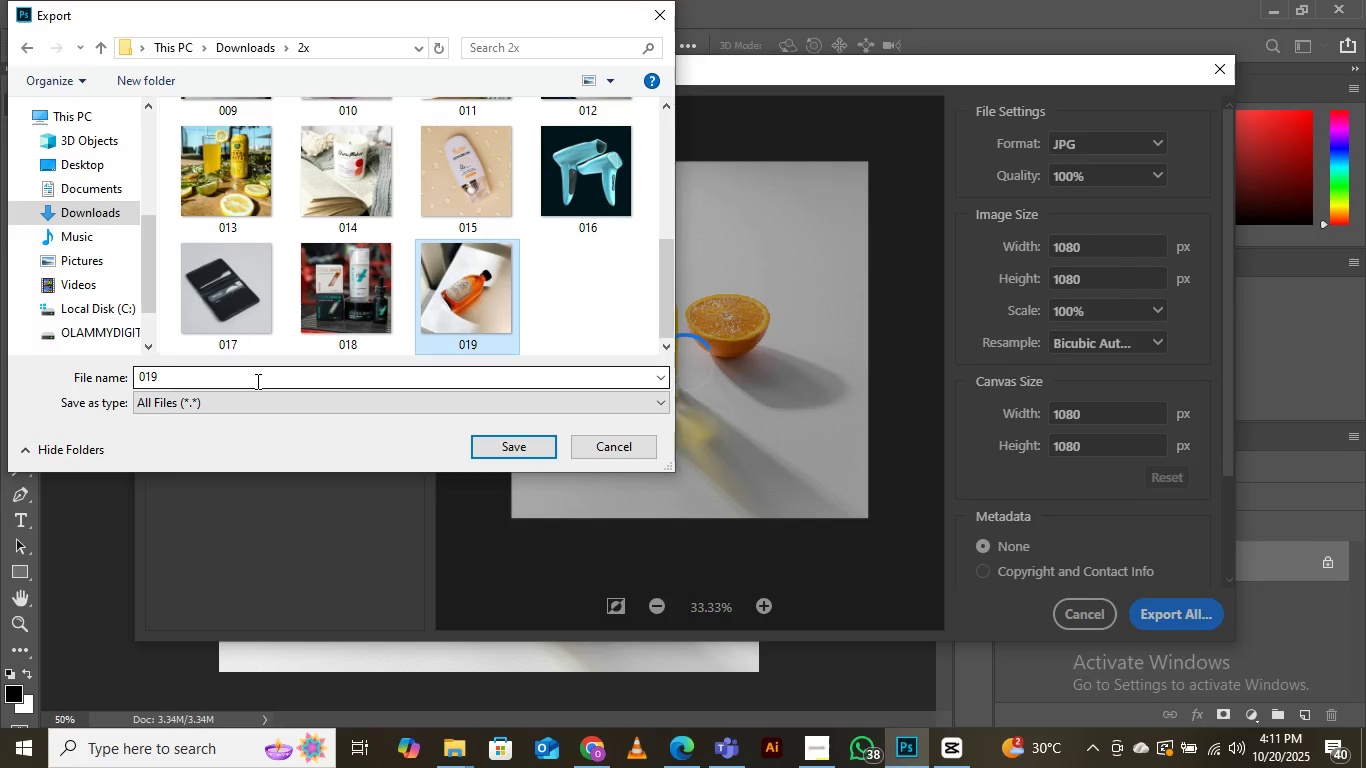 
left_click([256, 381])
 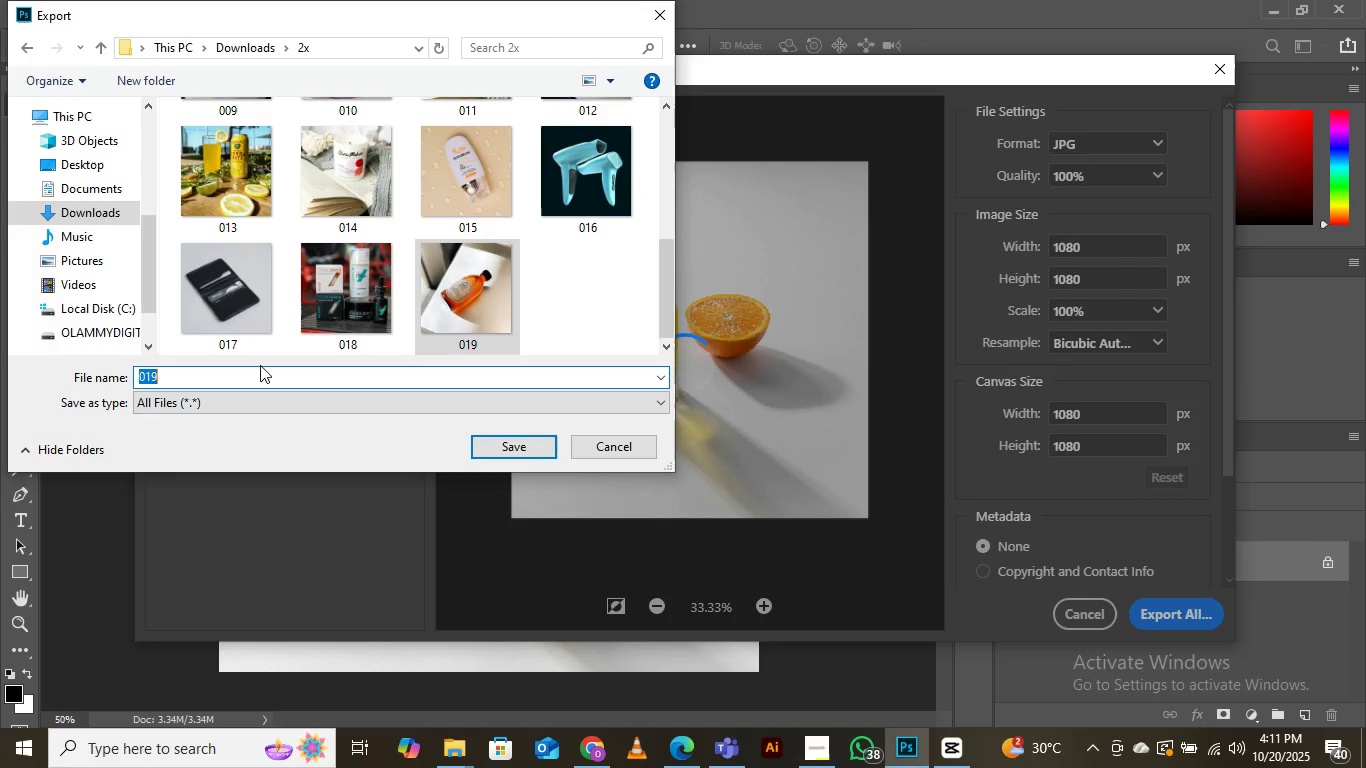 
key(ArrowRight)
 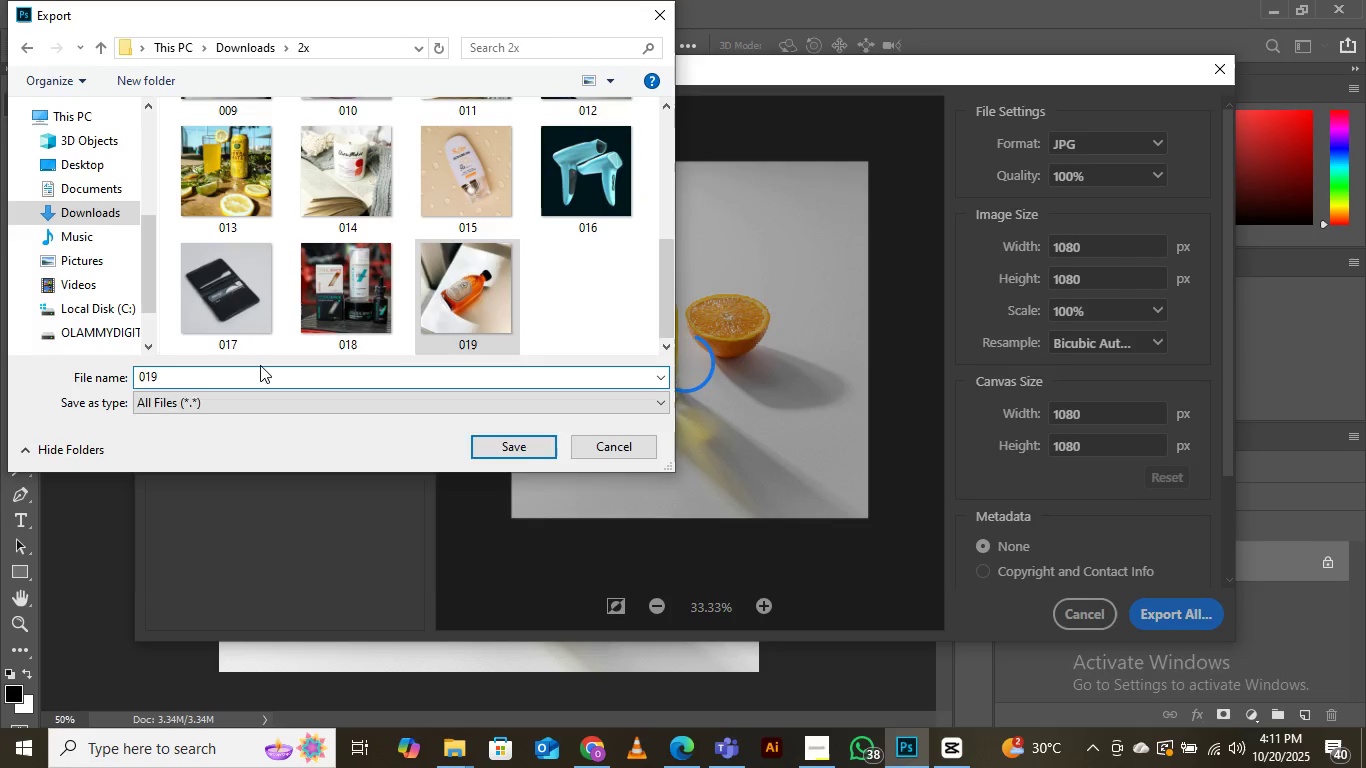 
key(Backspace)
key(Backspace)
type(20)
 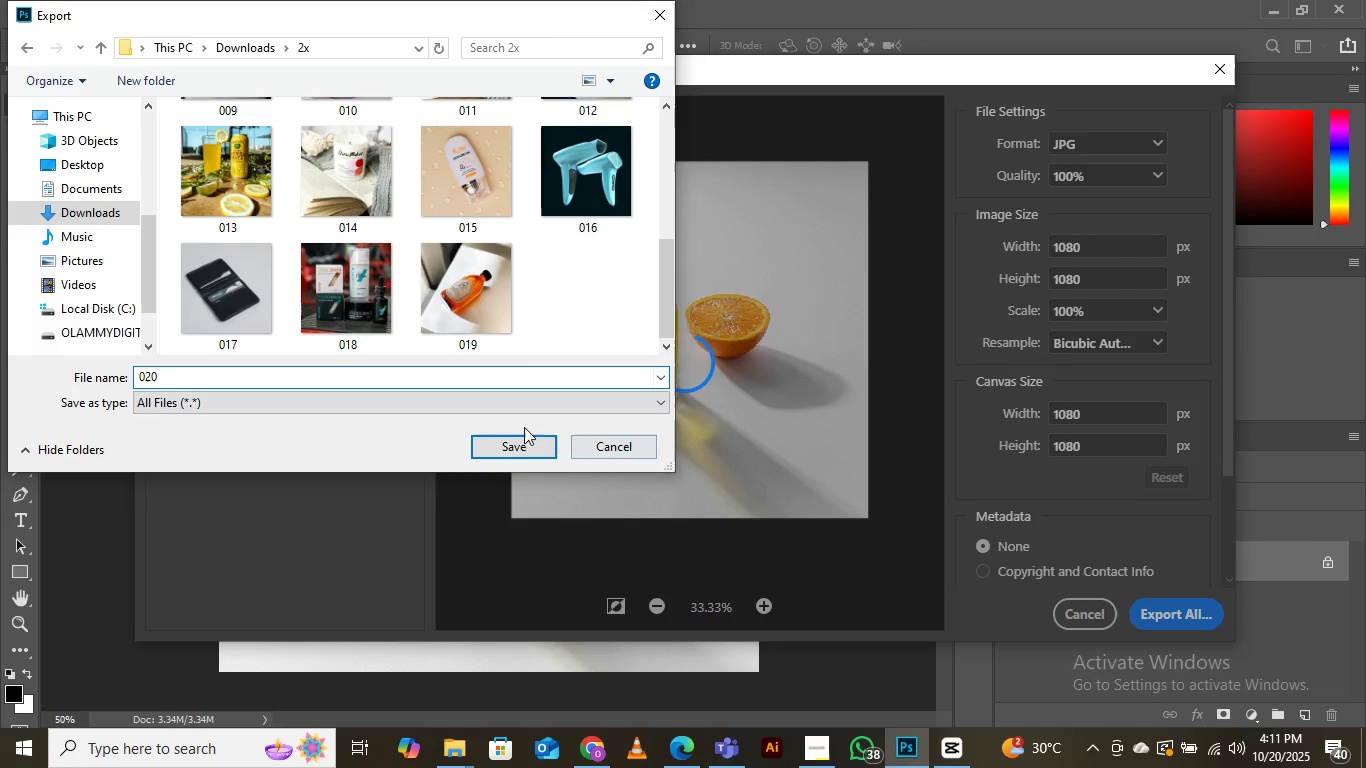 
left_click([505, 446])